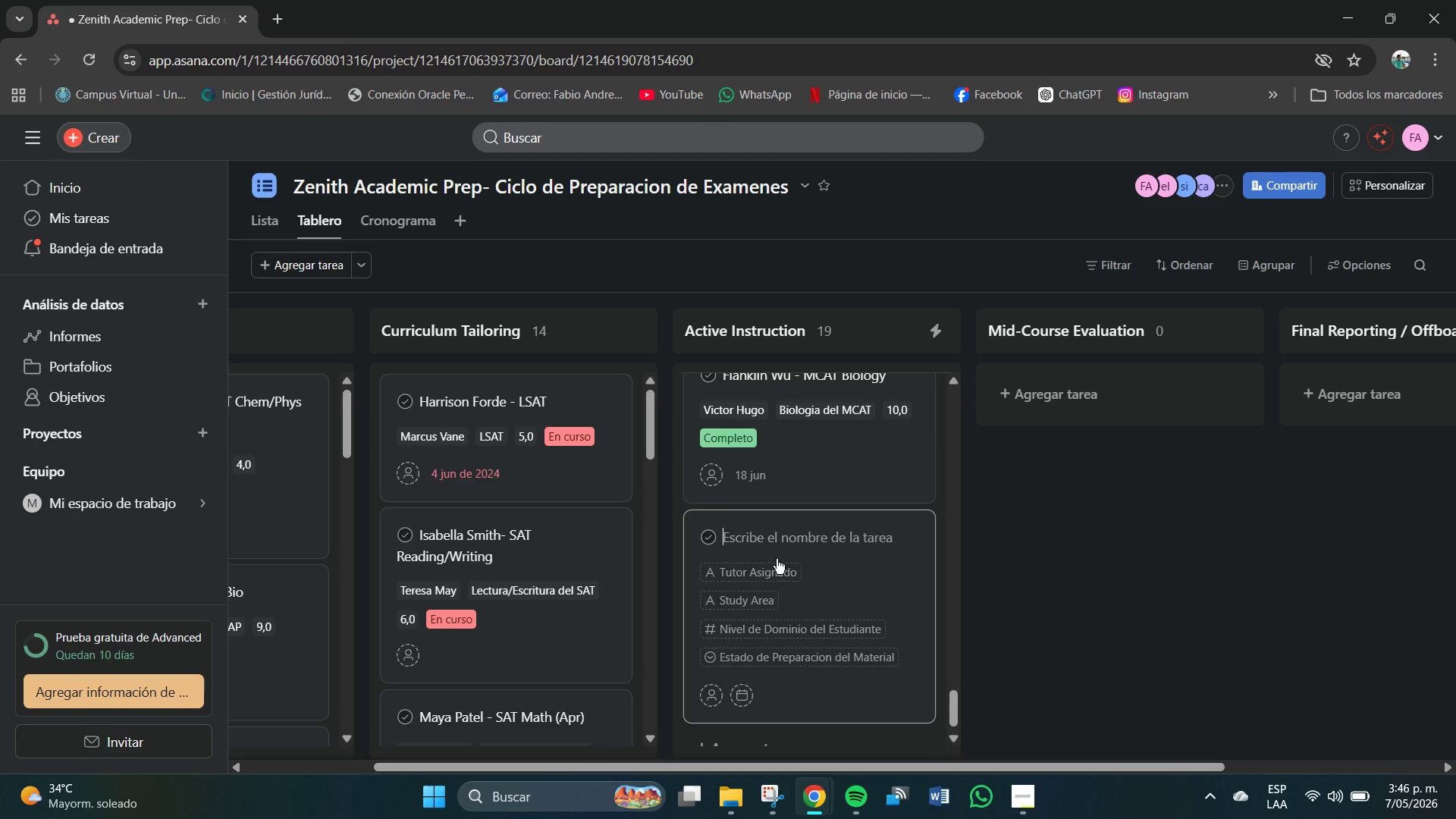 
left_click([770, 513])
 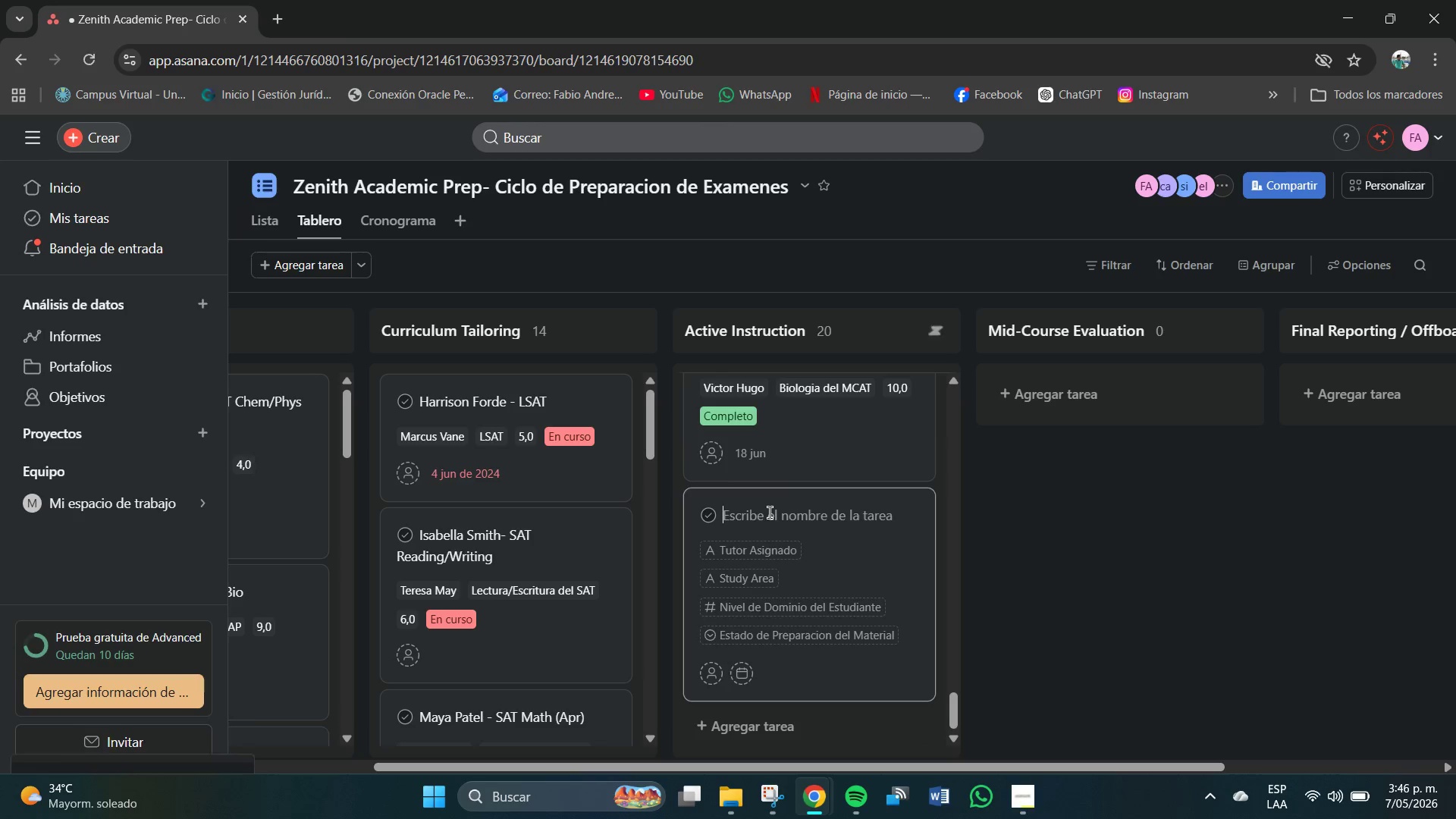 
scroll: coordinate [769, 564], scroll_direction: down, amount: 2.0
 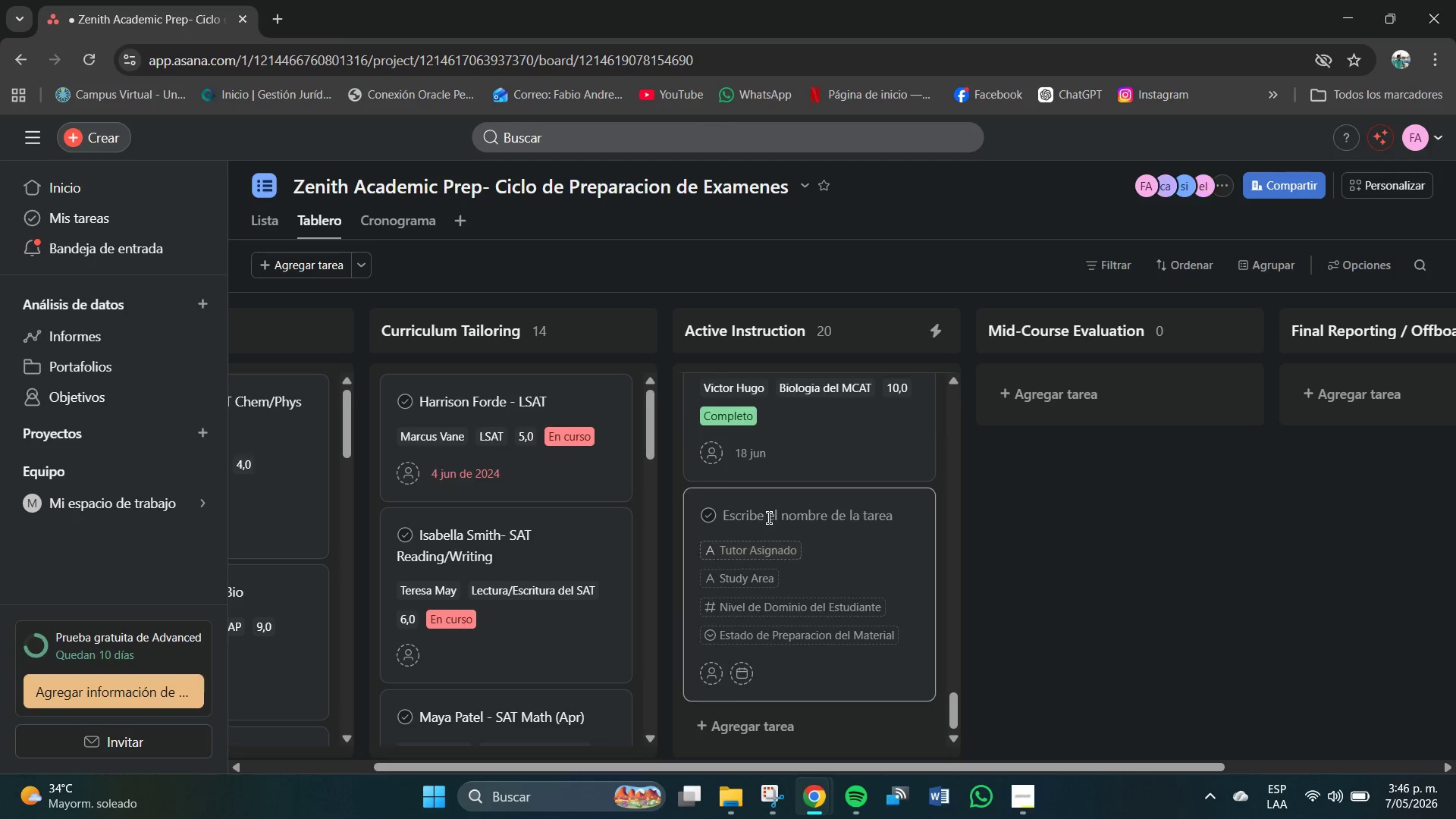 
type(Kaitlyn O;mn)
key(Backspace)
key(Backspace)
type(Nell - Biology)
key(Backspace)
key(Backspace)
key(Backspace)
type(ogia MCAT)
 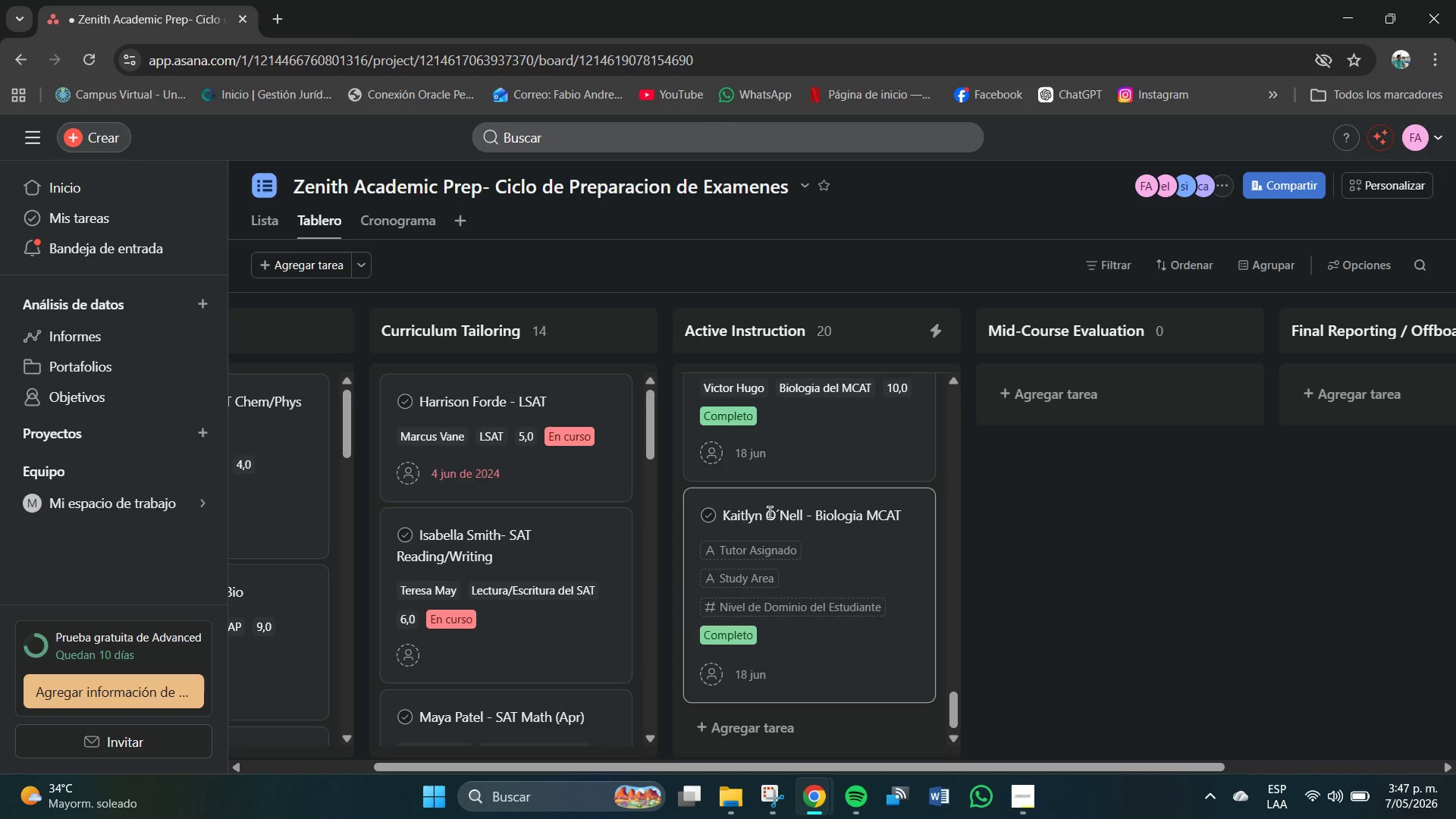 
left_click([761, 556])
 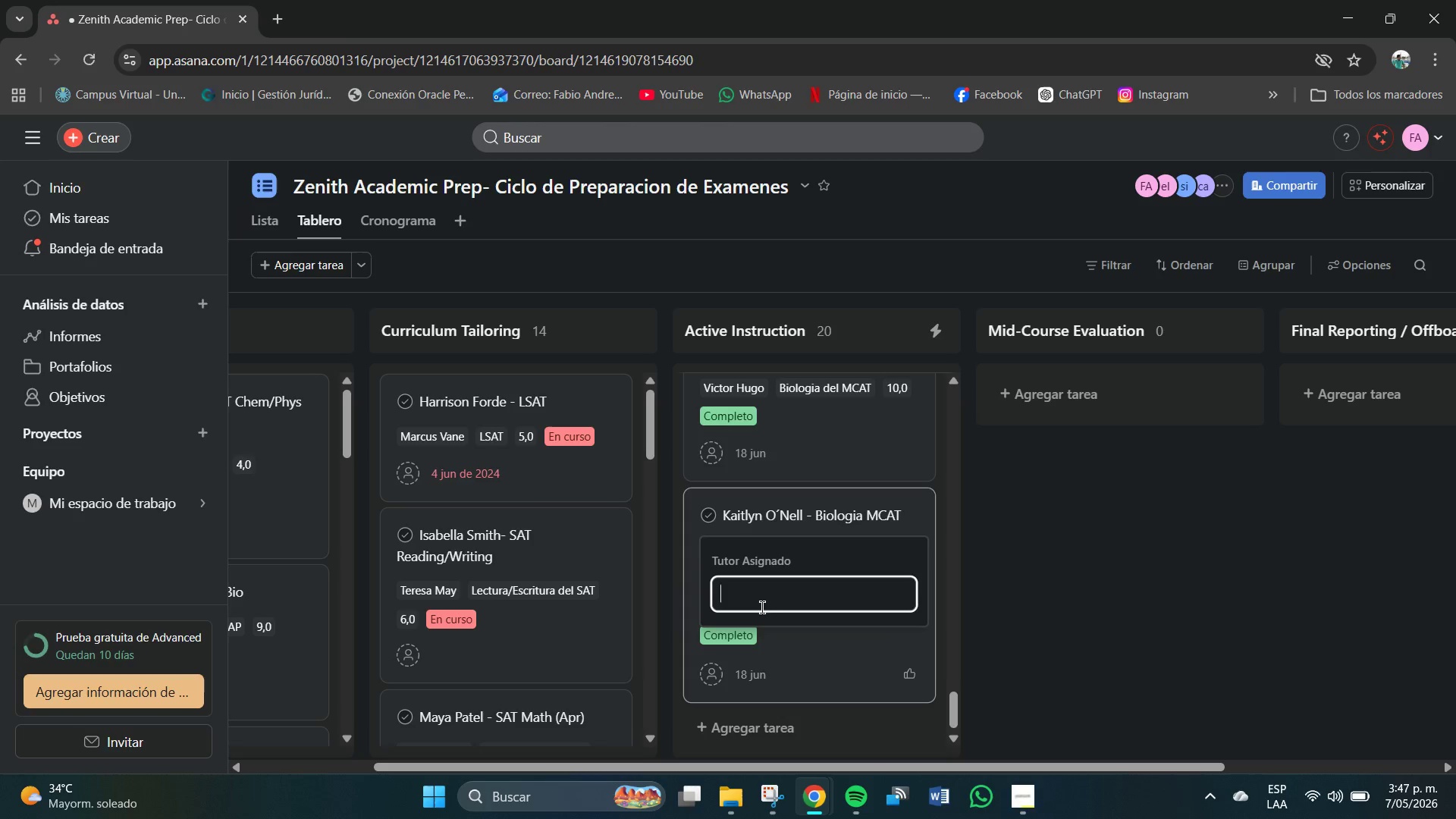 
left_click([762, 601])
 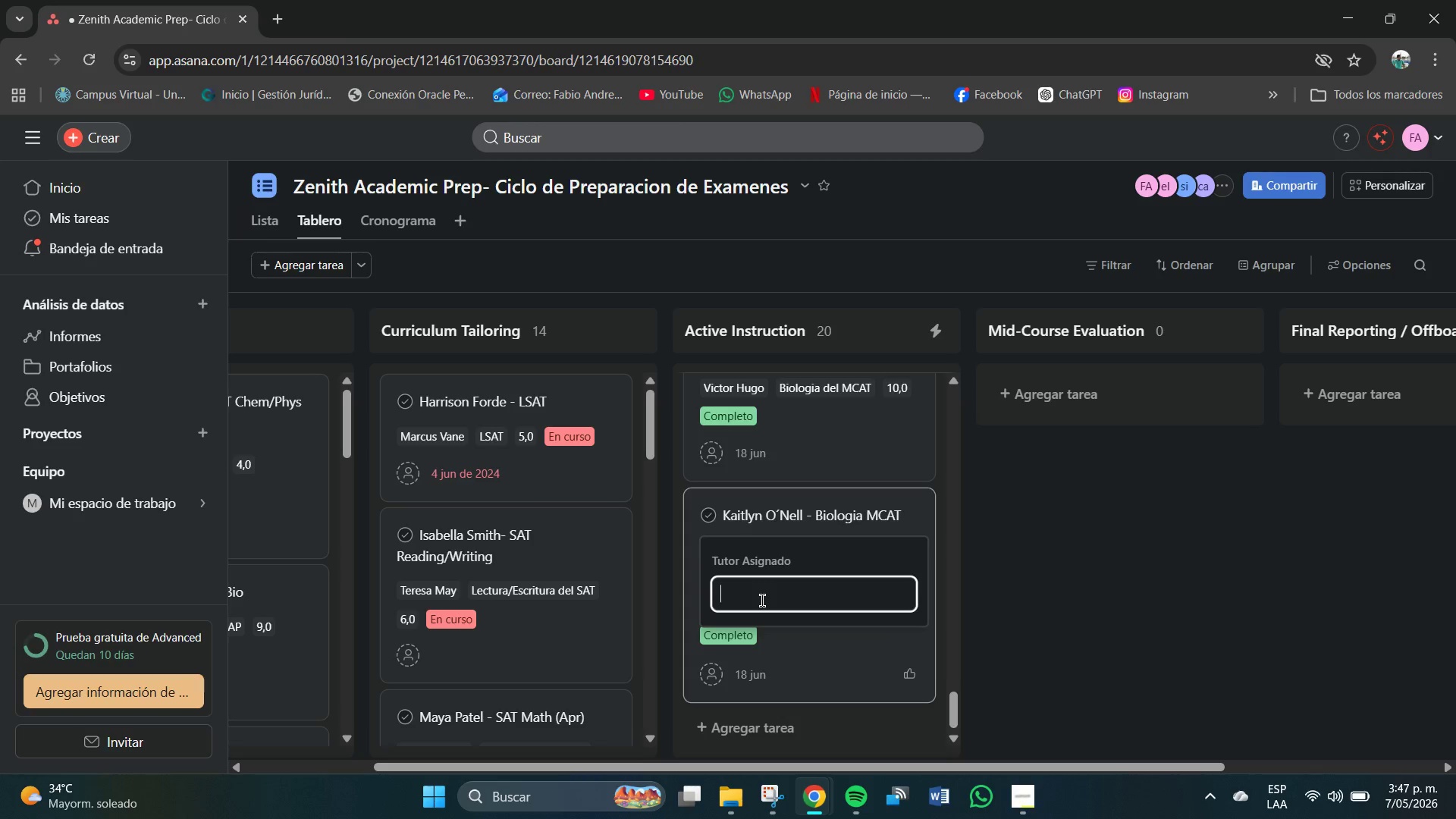 
type(Dr )
key(Backspace)
type(. Aris Thorne)
 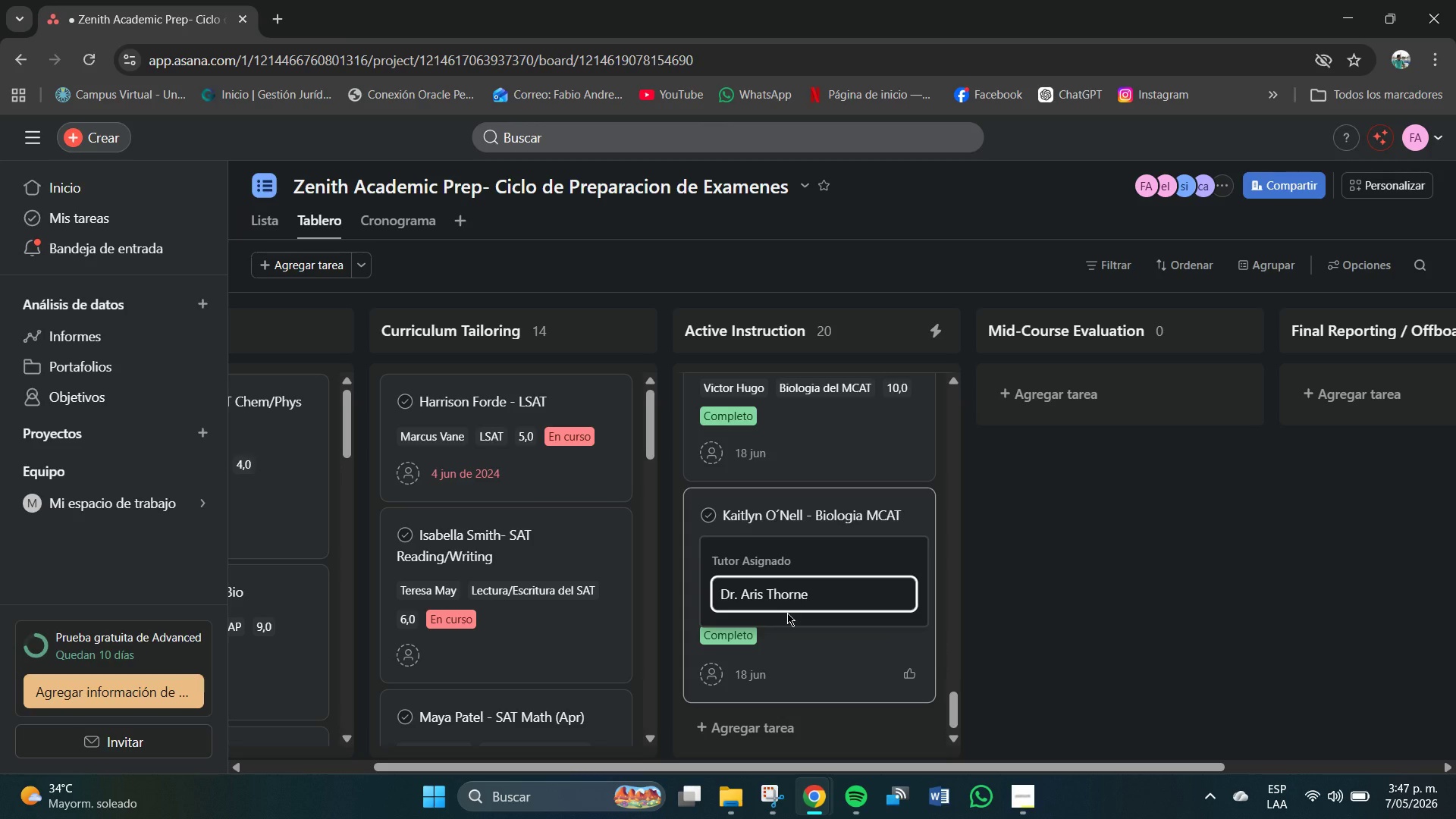 
wait(8.89)
 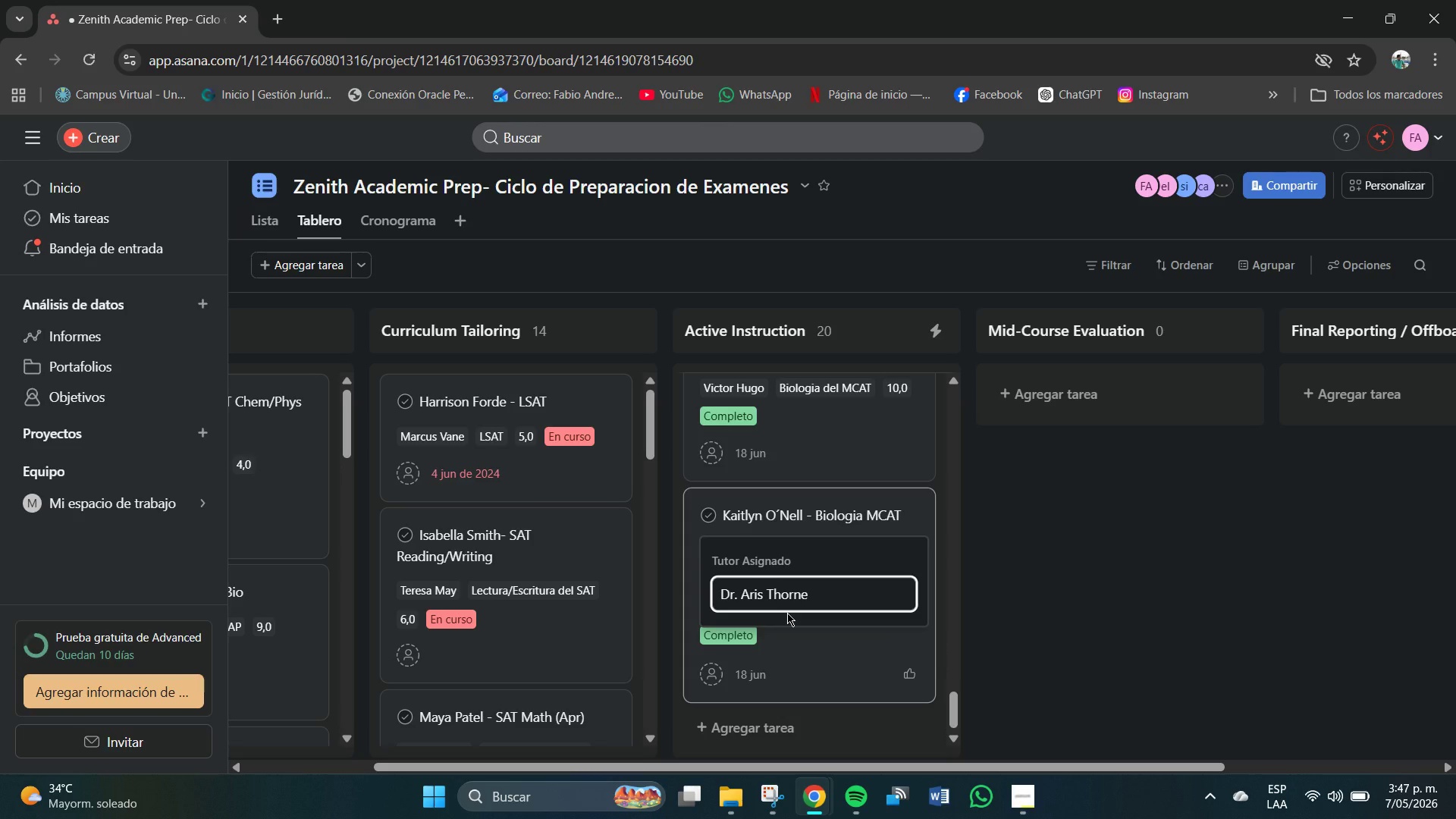 
scroll: coordinate [820, 500], scroll_direction: up, amount: 1.0
 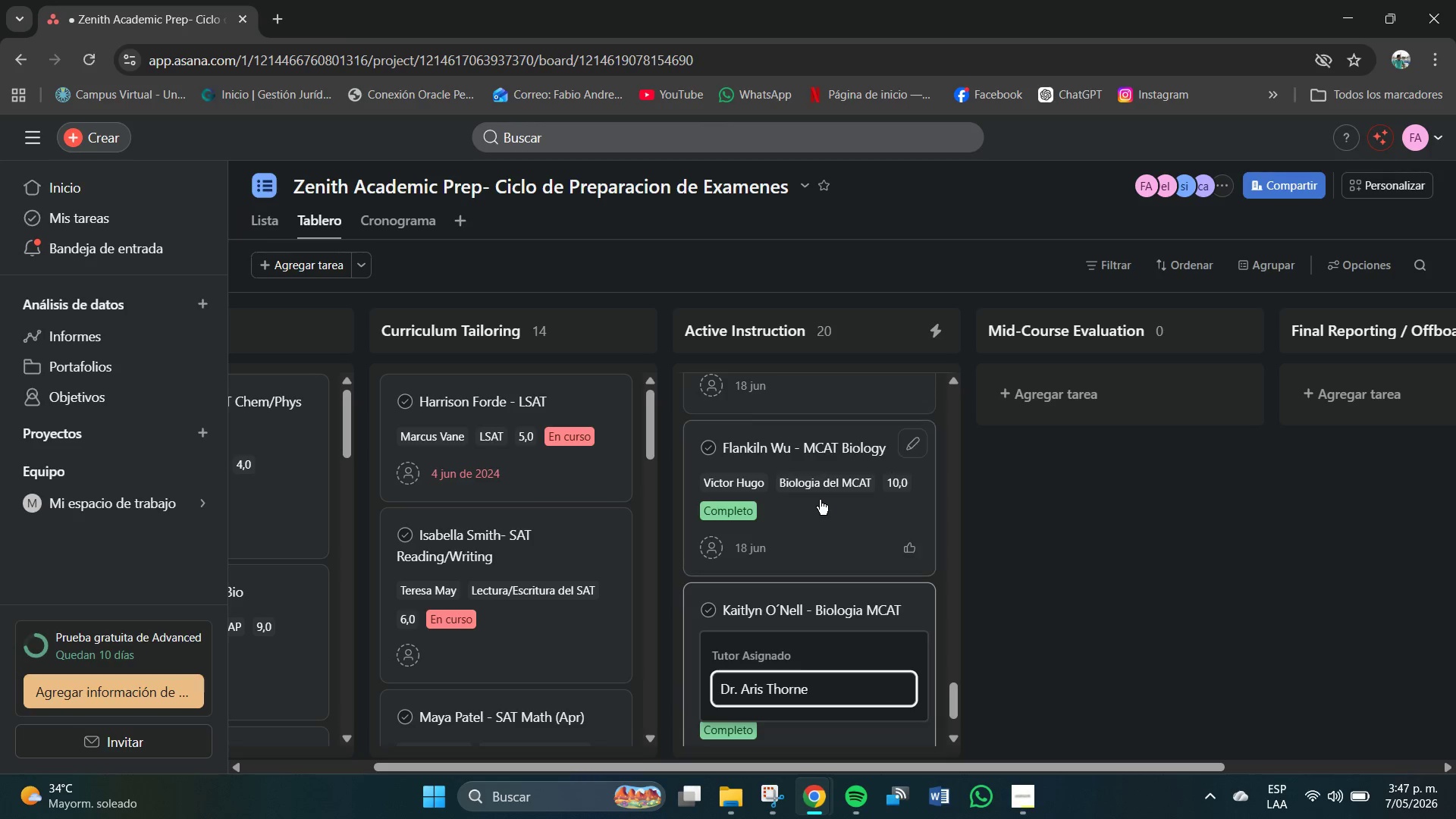 
scroll: coordinate [819, 500], scroll_direction: down, amount: 2.0
 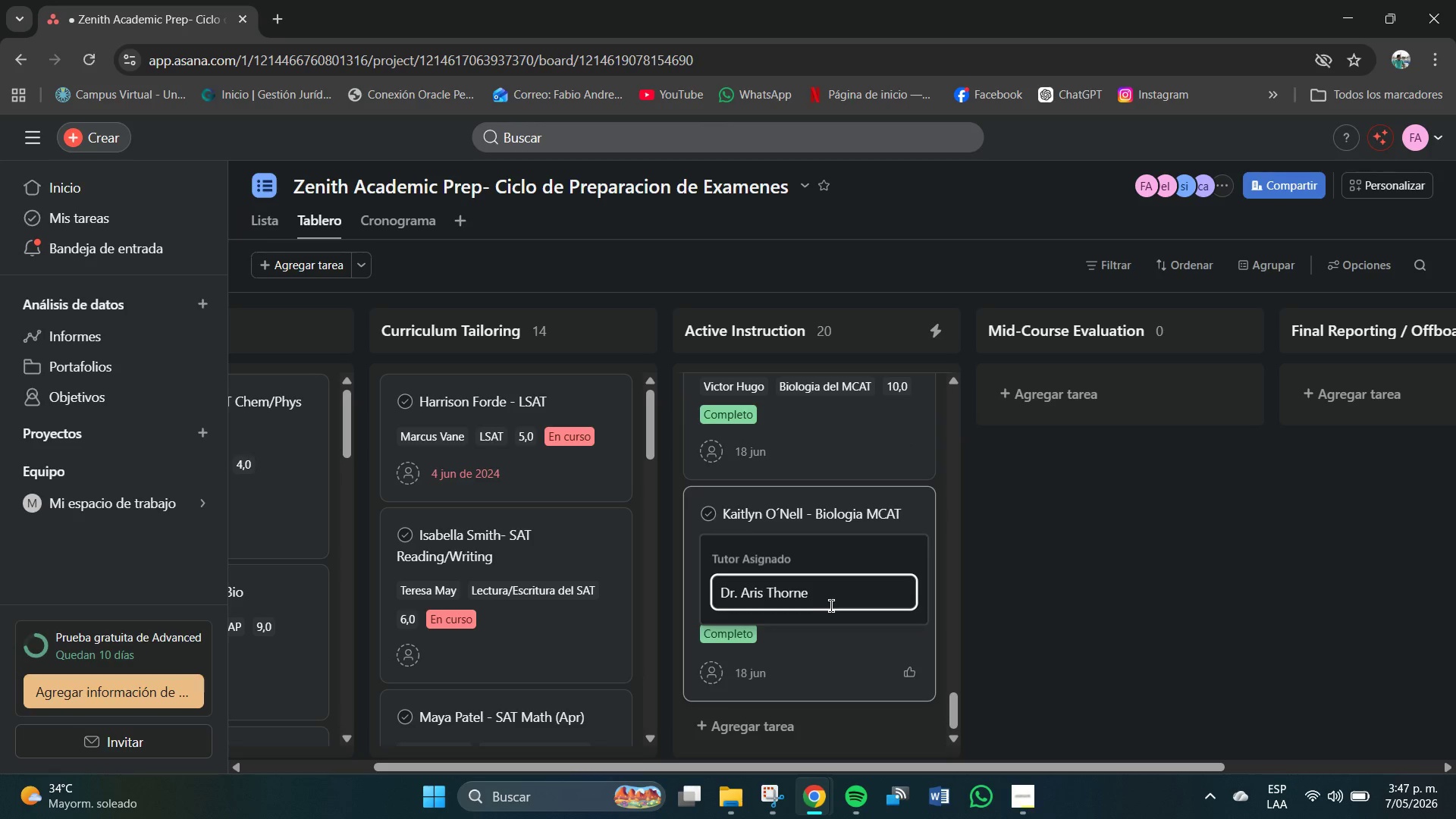 
key(Enter)
 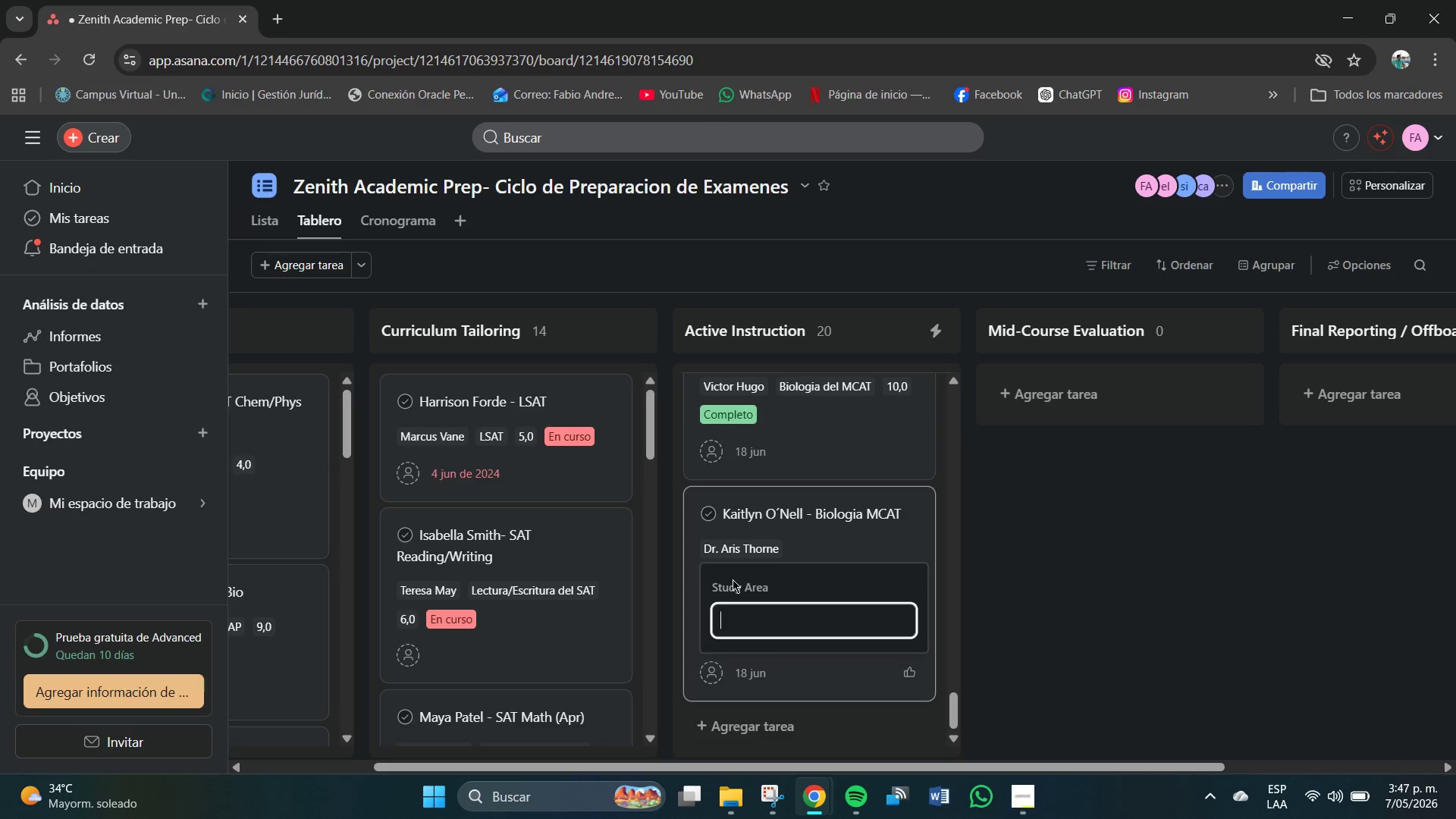 
left_click([759, 620])
 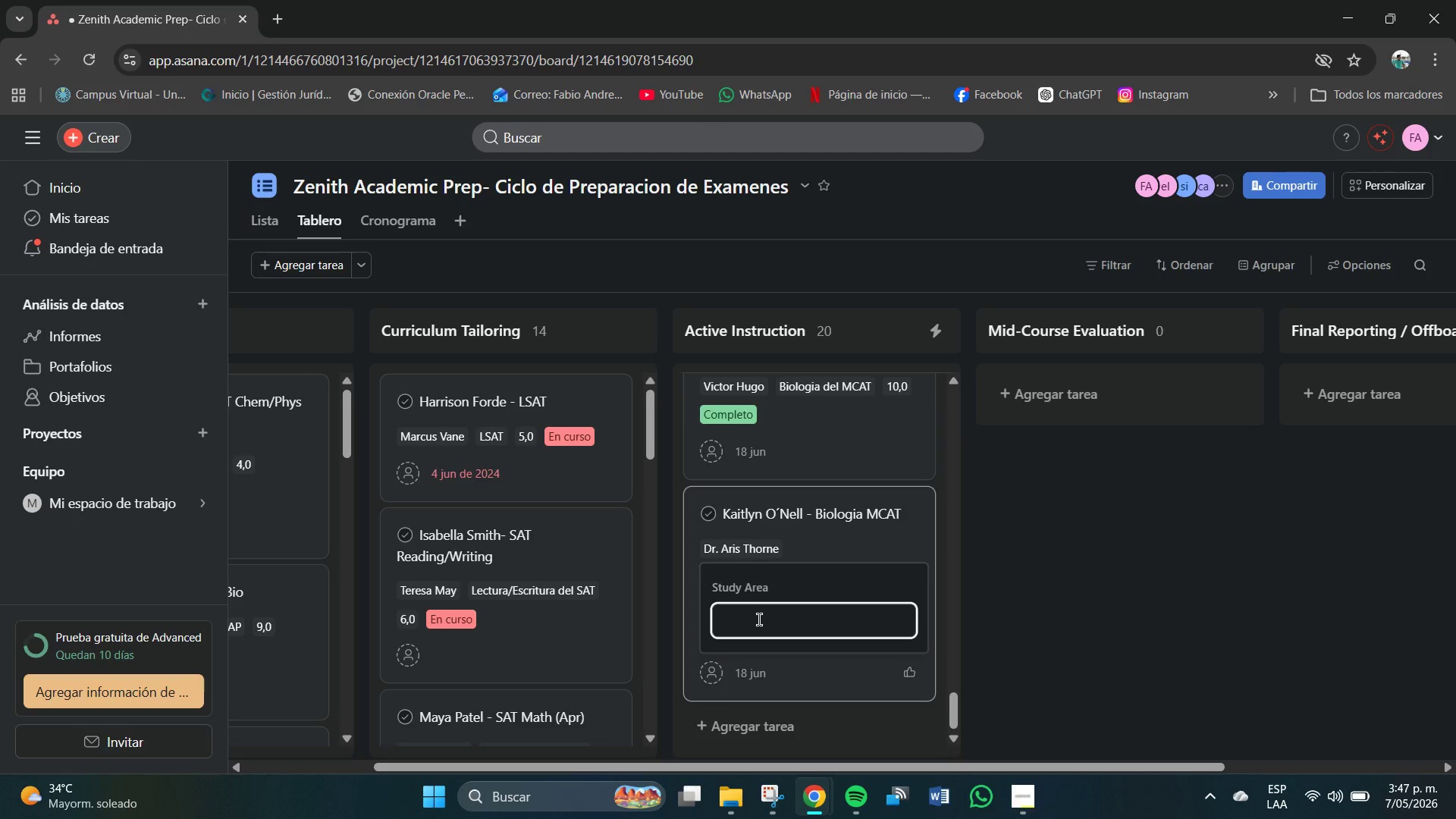 
type(Biolohia)
key(Backspace)
key(Backspace)
key(Backspace)
type(gia)
 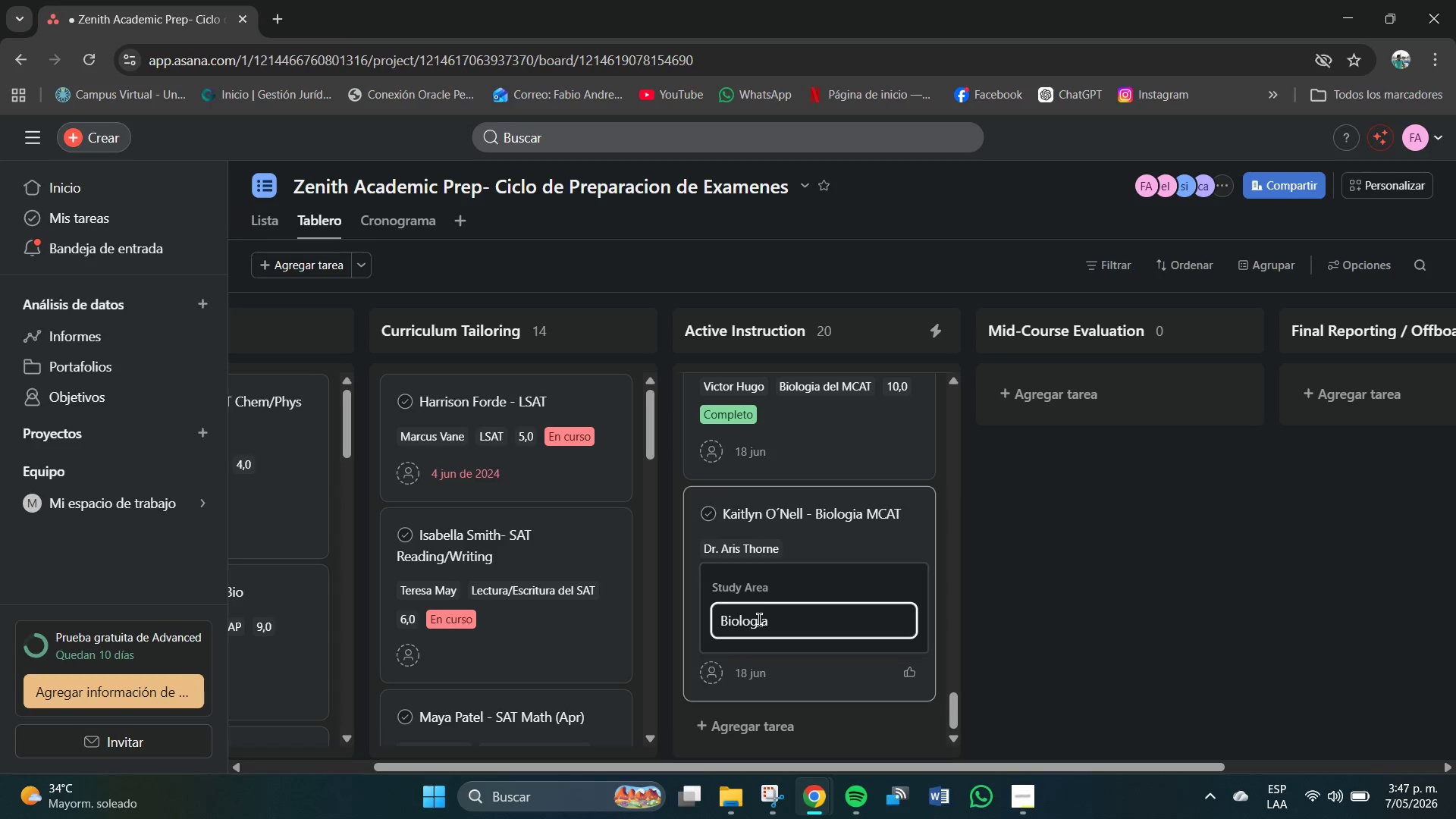 
wait(11.91)
 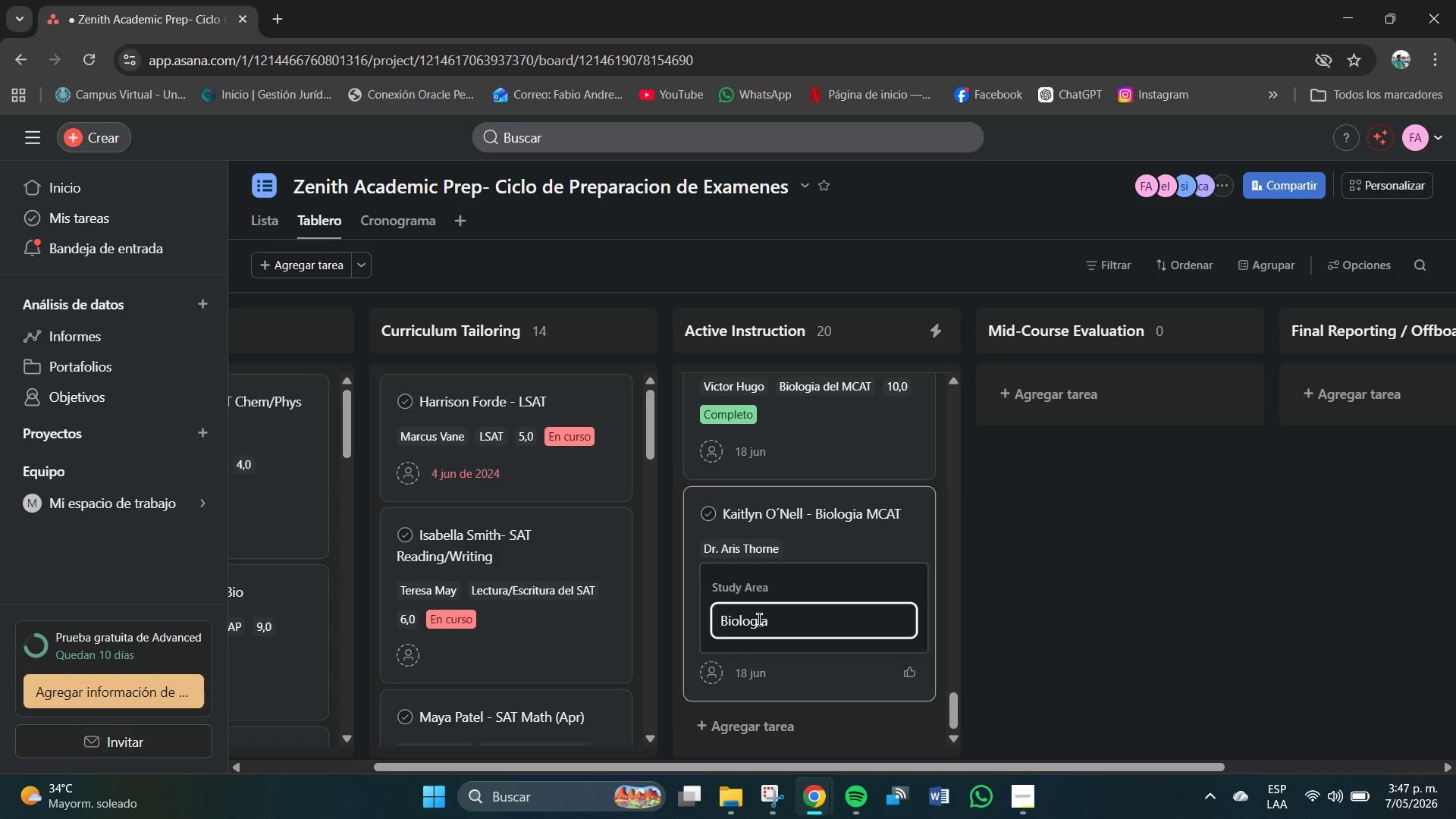 
type( del MCT)
key(Backspace)
type(AT)
 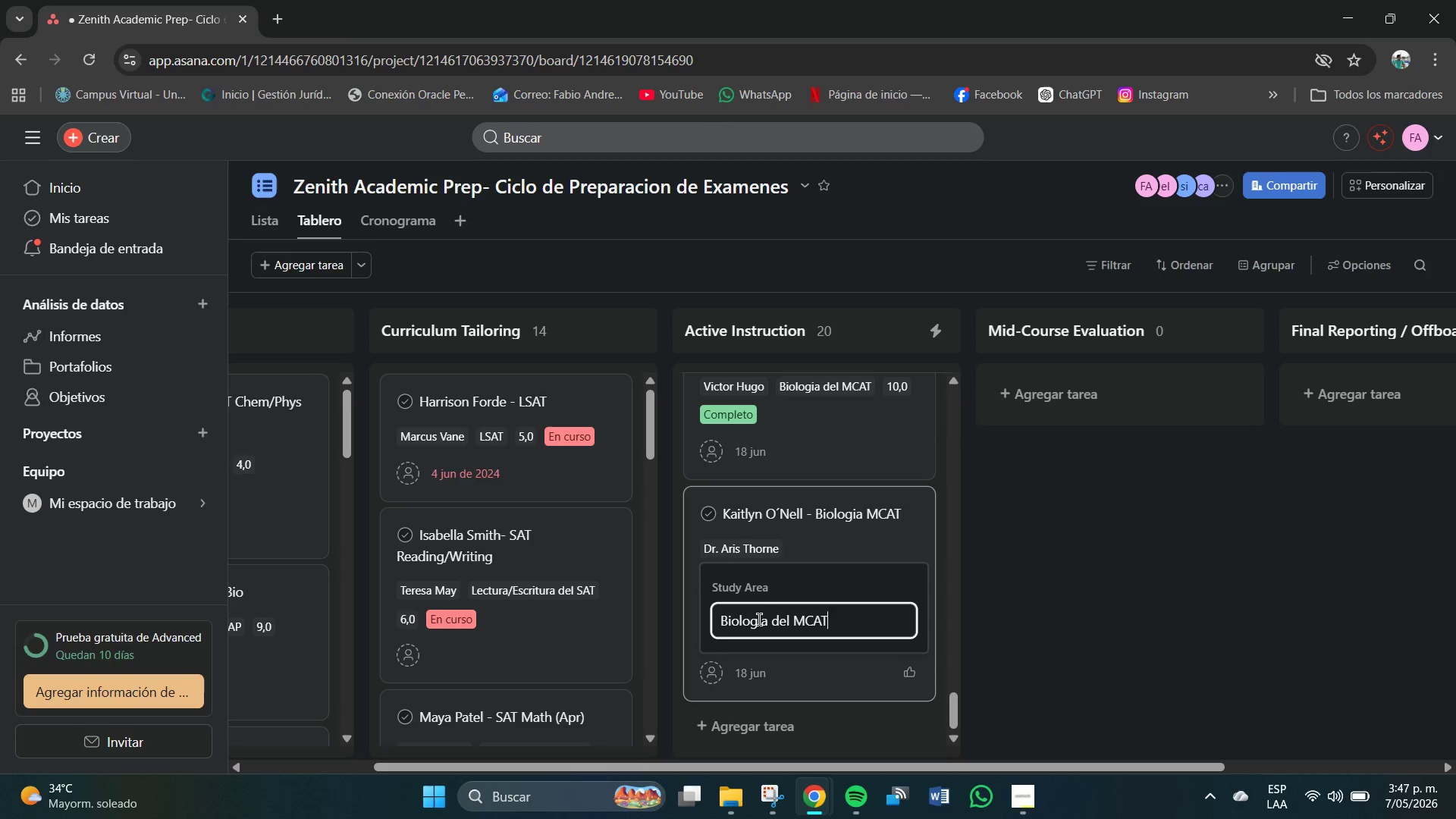 
key(Enter)
 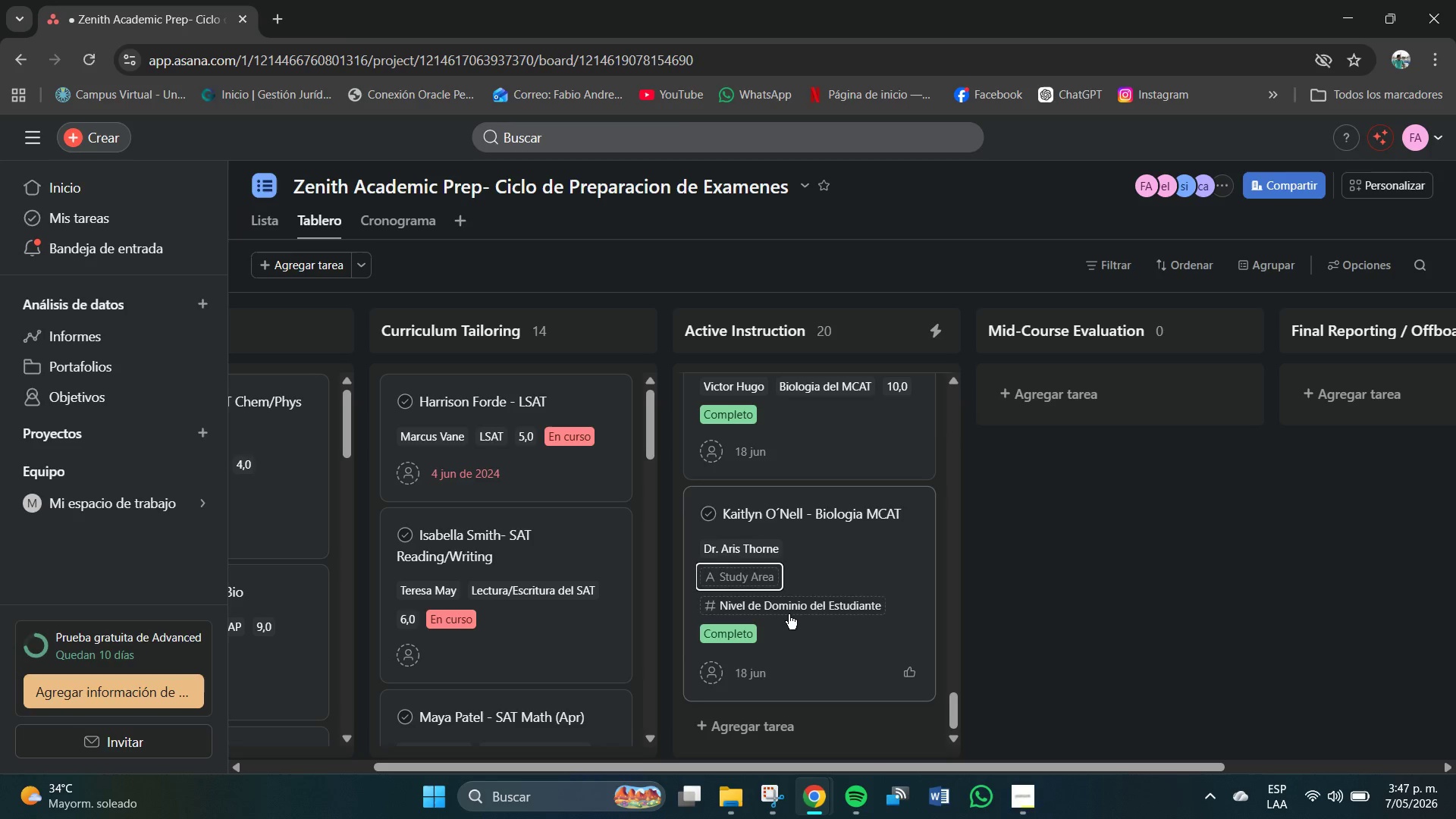 
left_click([789, 613])
 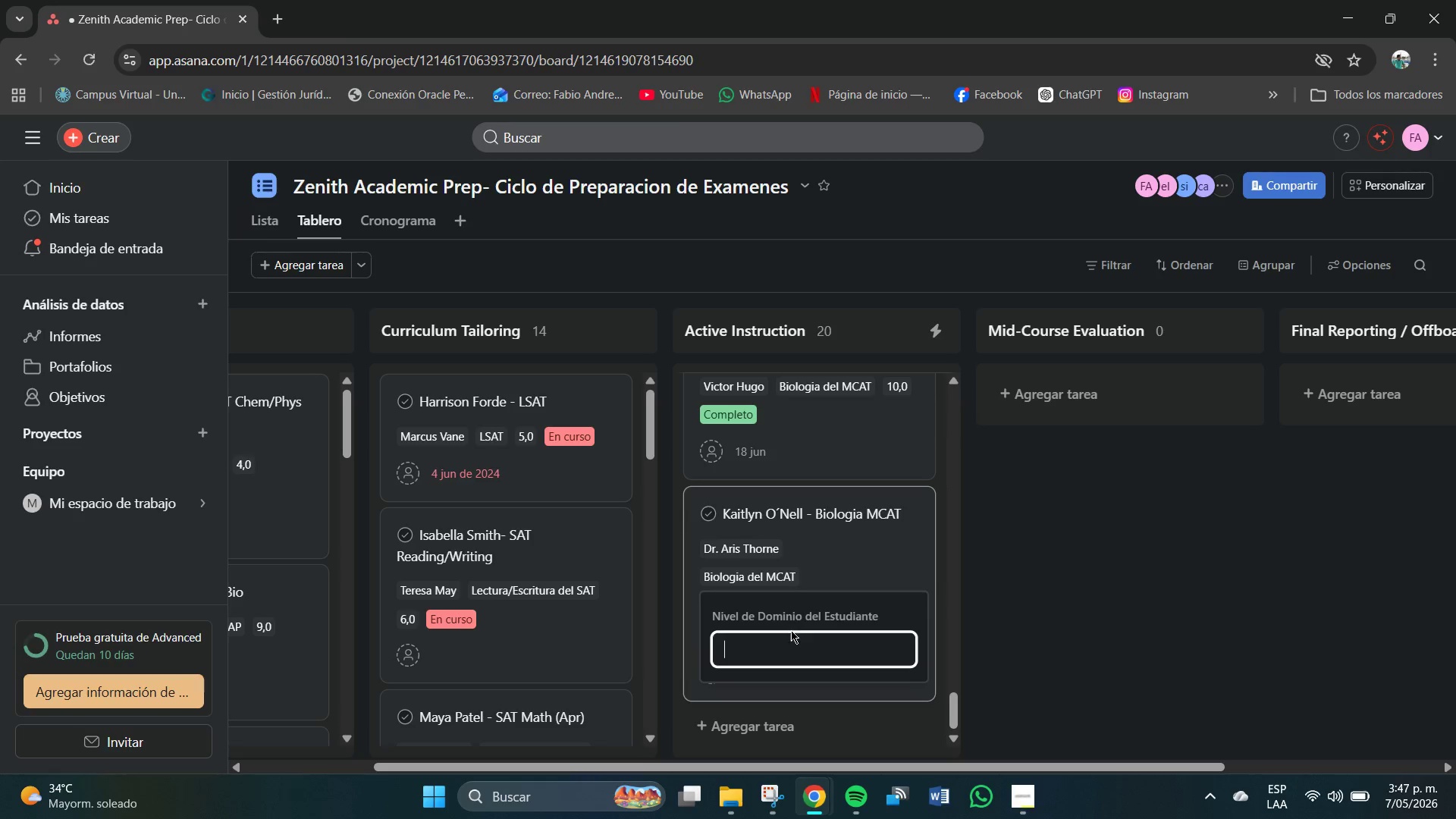 
left_click([790, 651])
 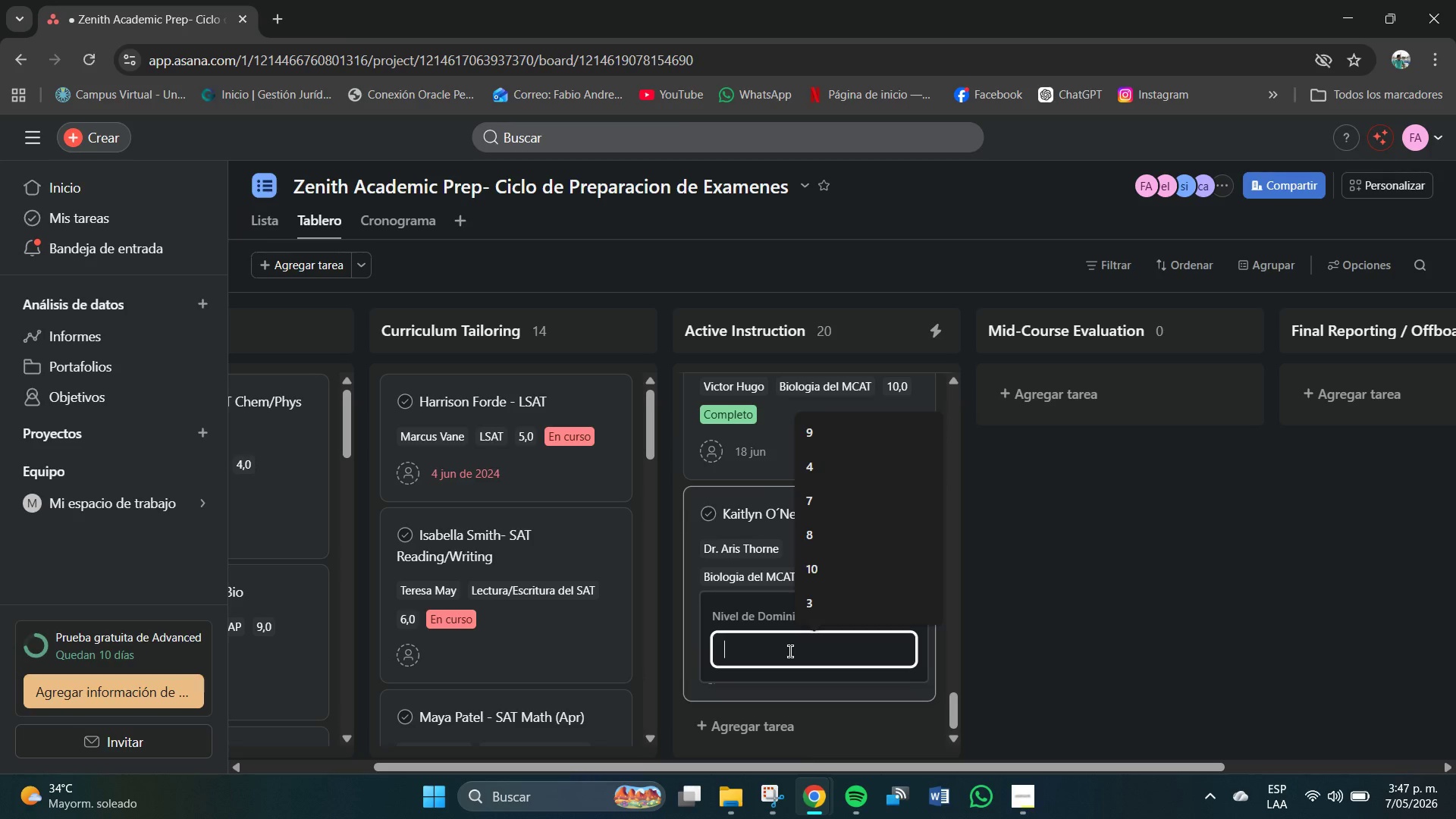 
key(Numpad1)
 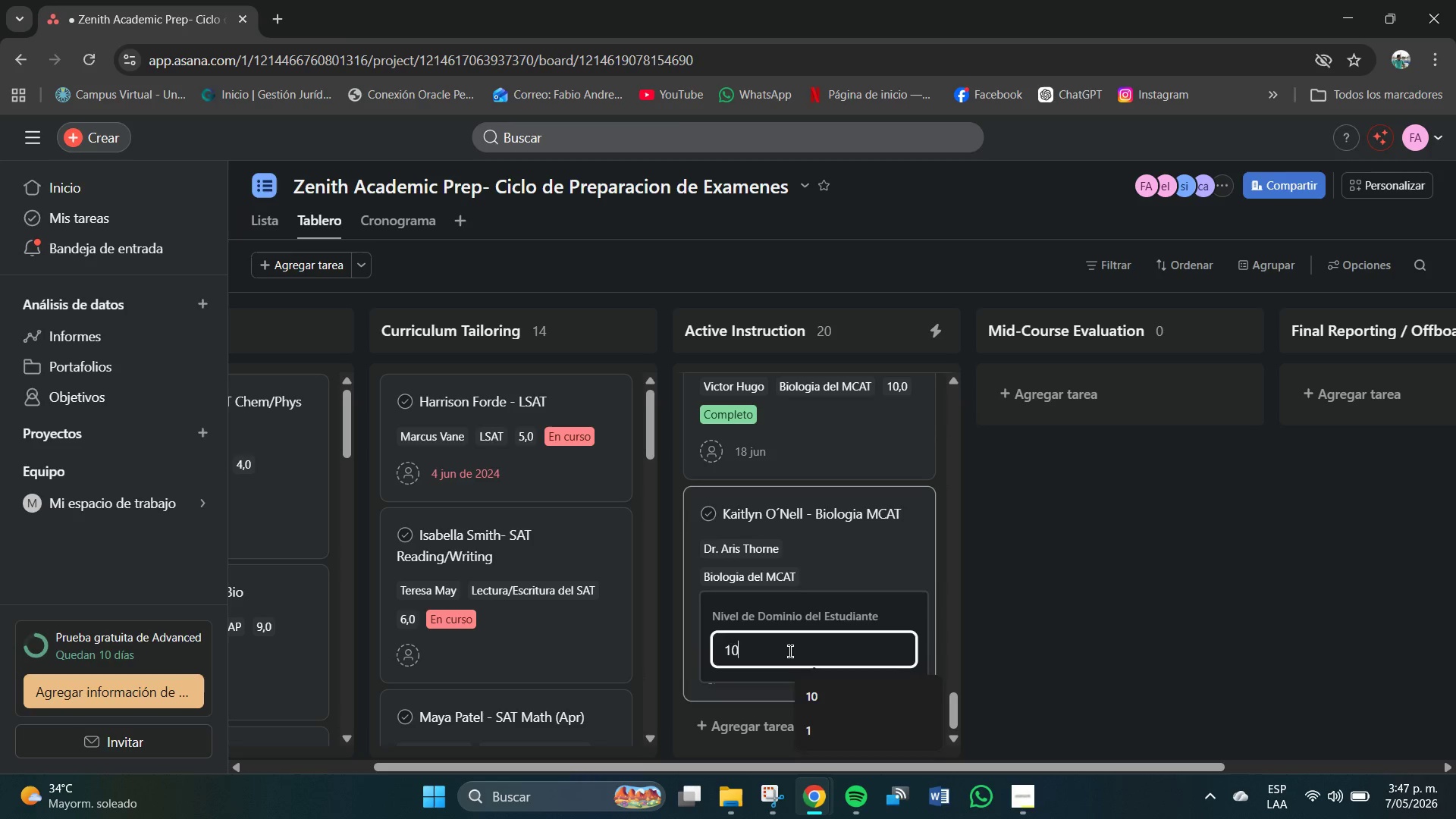 
key(Numpad0)
 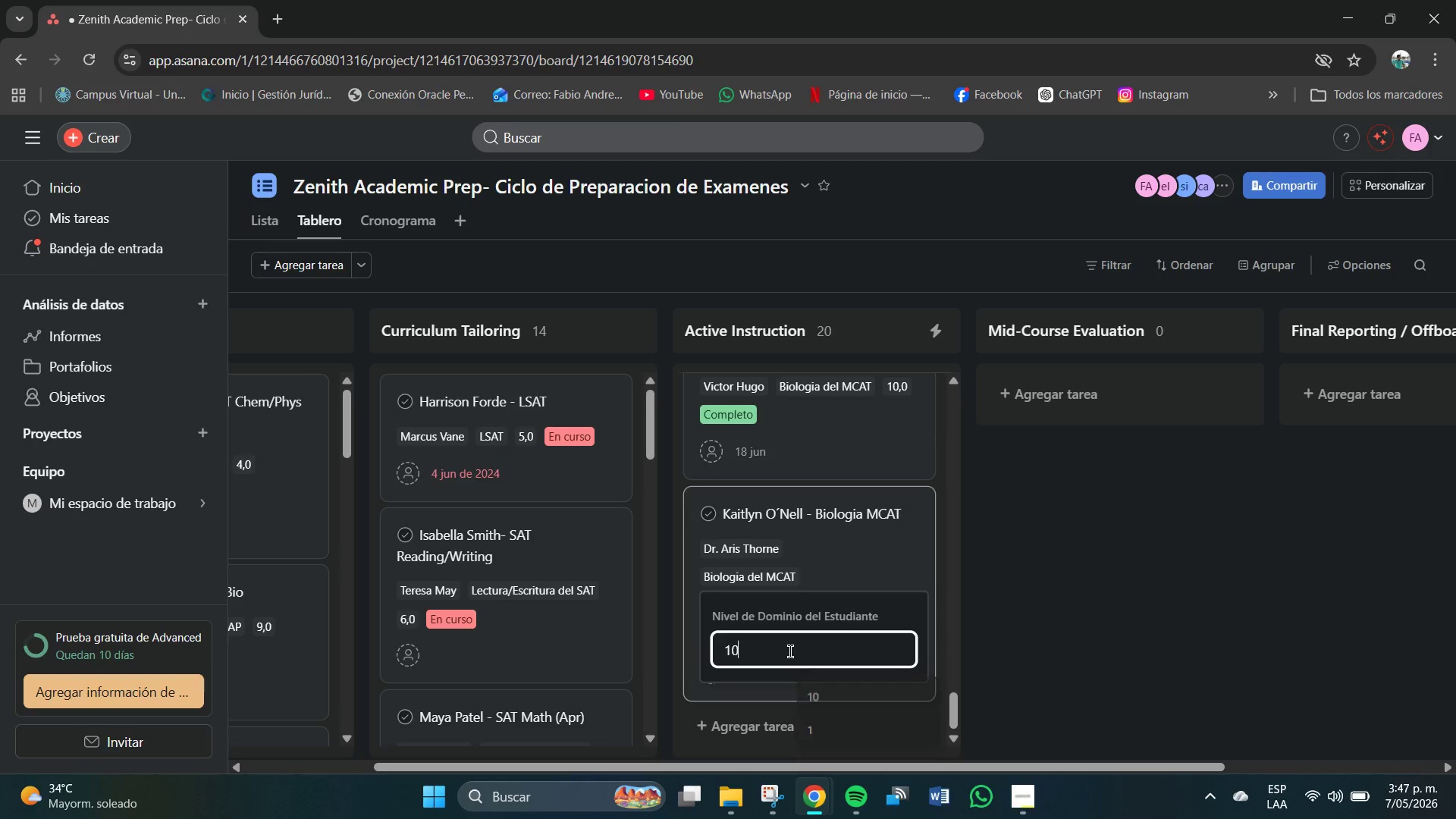 
key(NumpadEnter)
 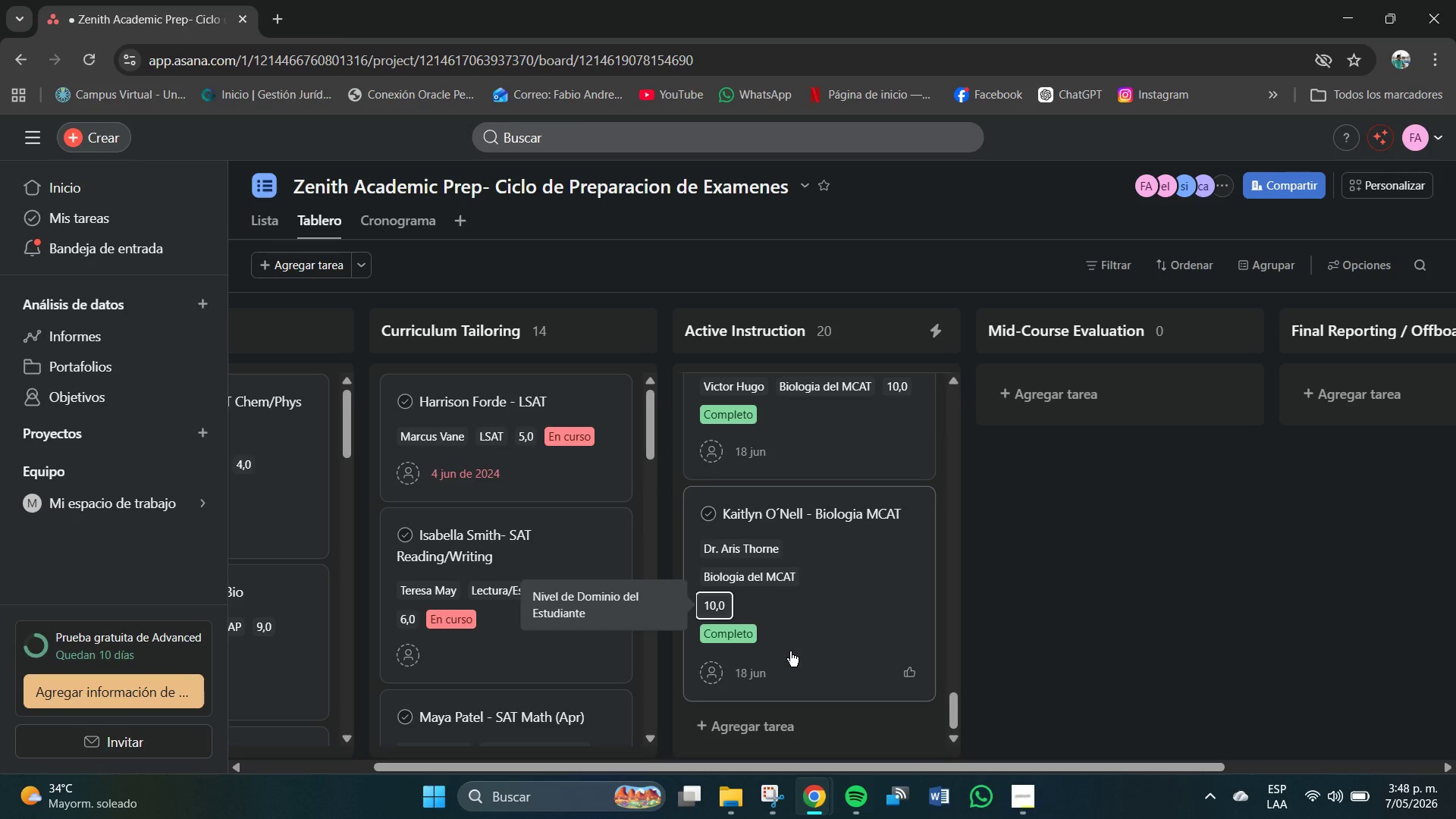 
wait(15.45)
 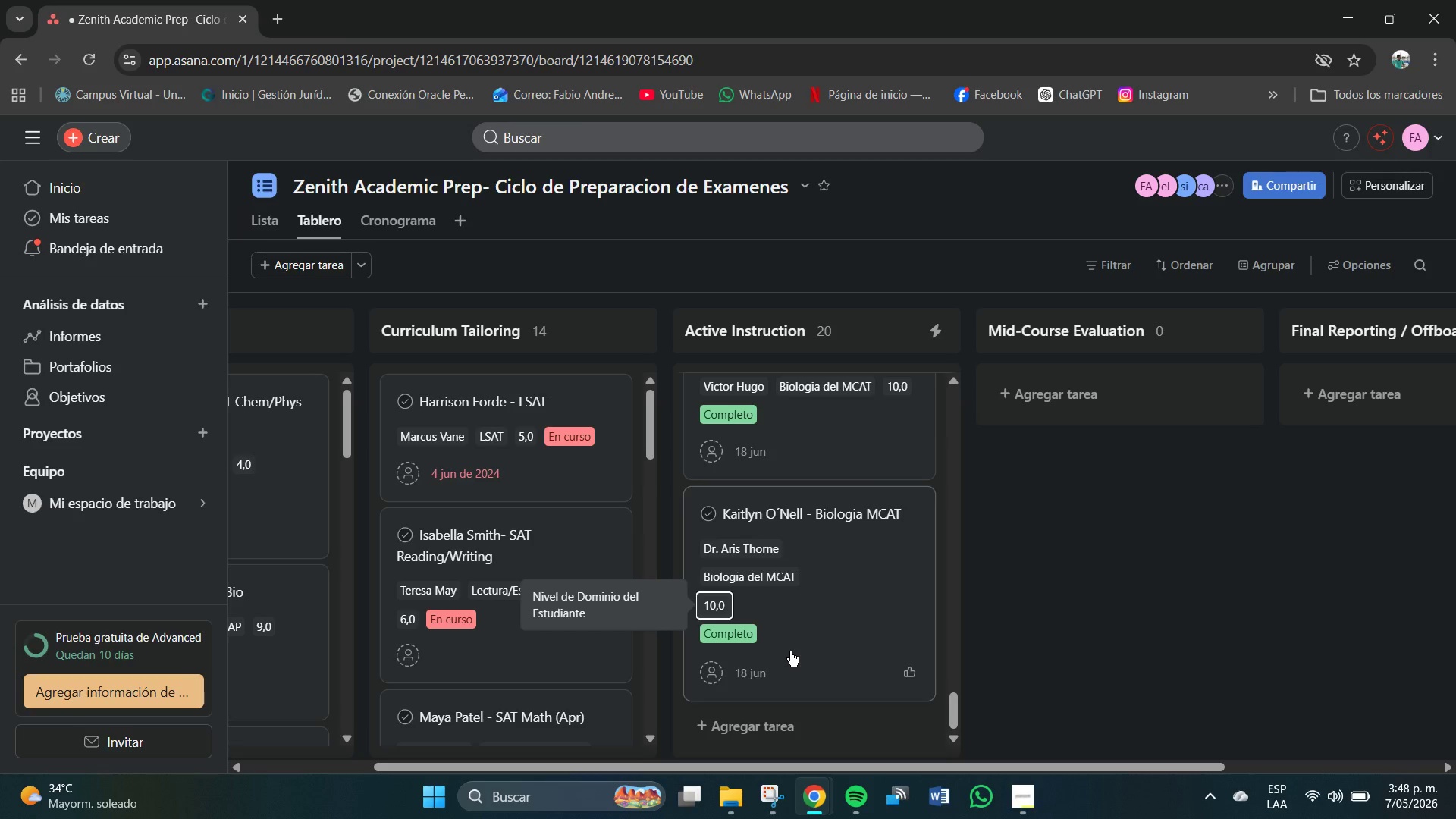 
scroll: coordinate [758, 723], scroll_direction: down, amount: 4.0
 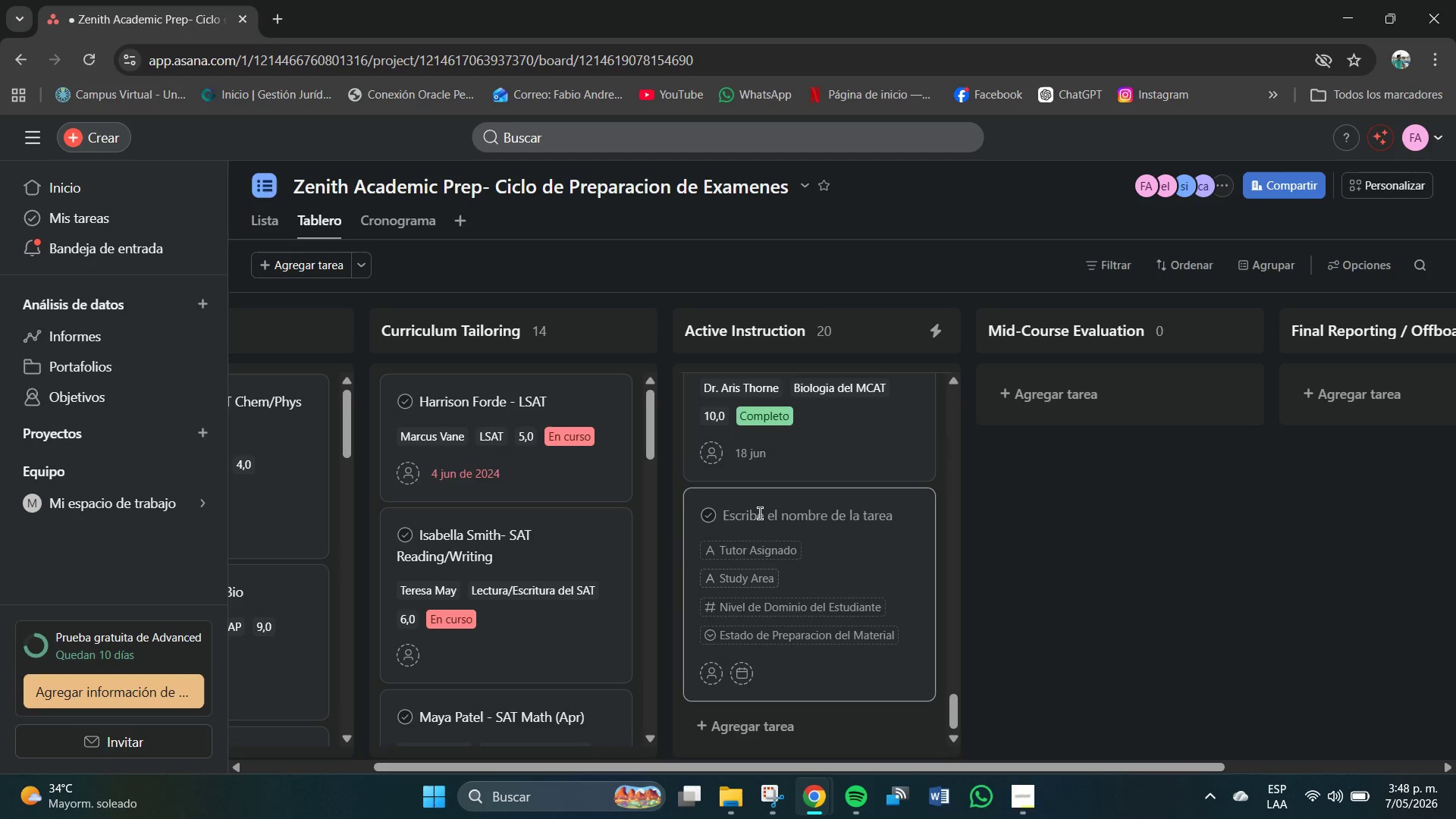 
left_click([758, 511])
 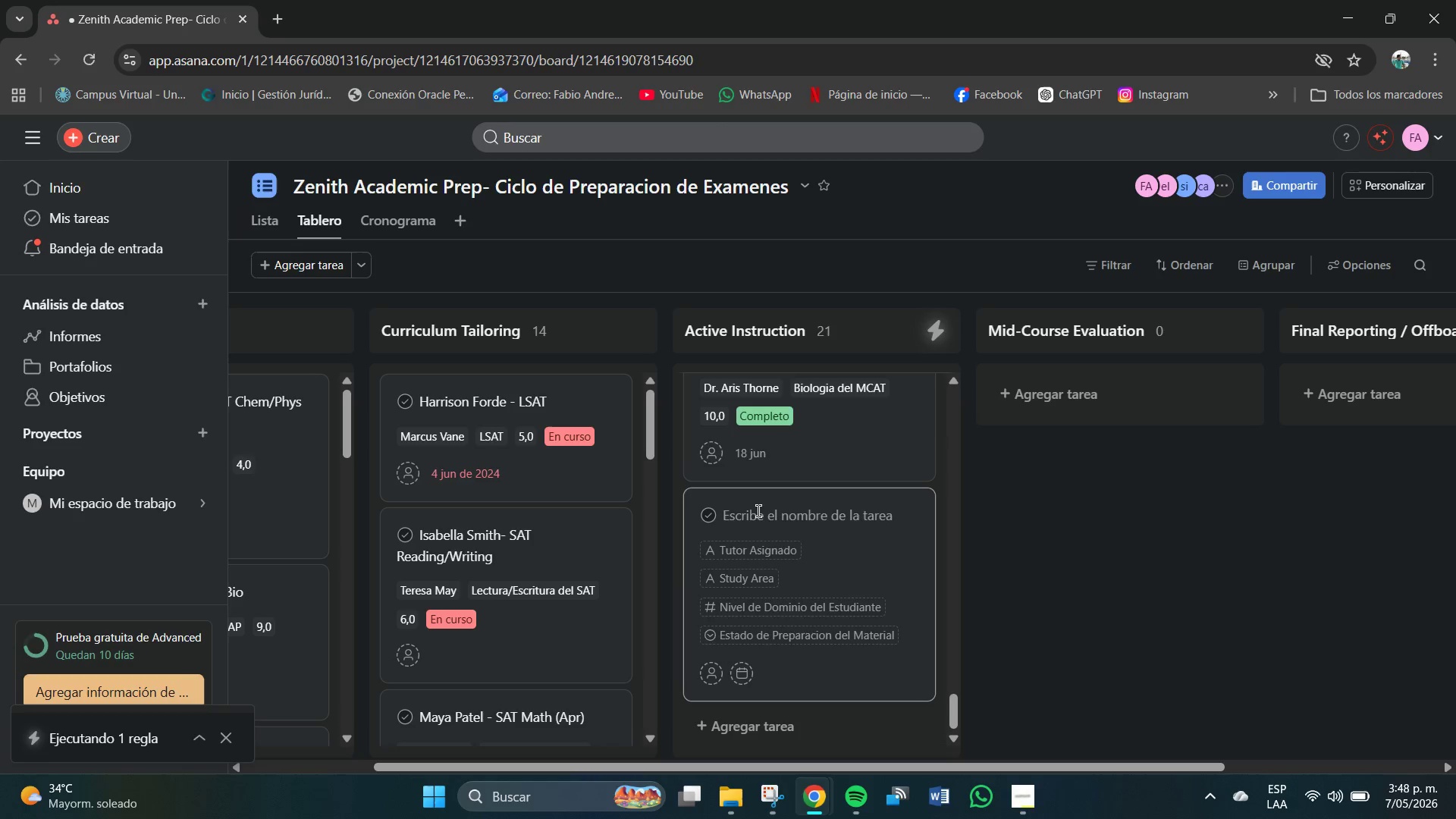 
type(Qi)
key(Backspace)
type(uinn Martinez - AP Bio)
 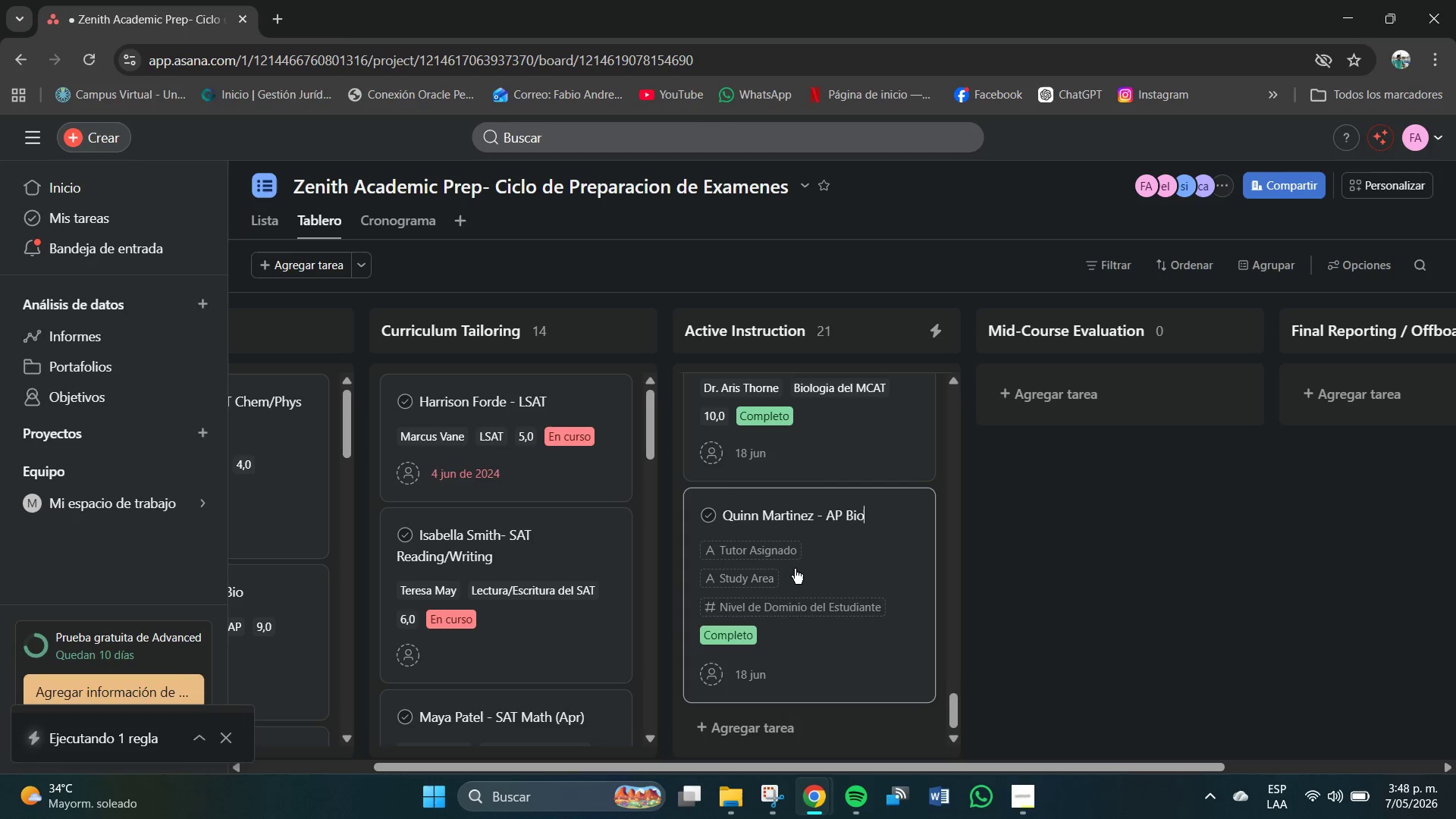 
left_click([780, 554])
 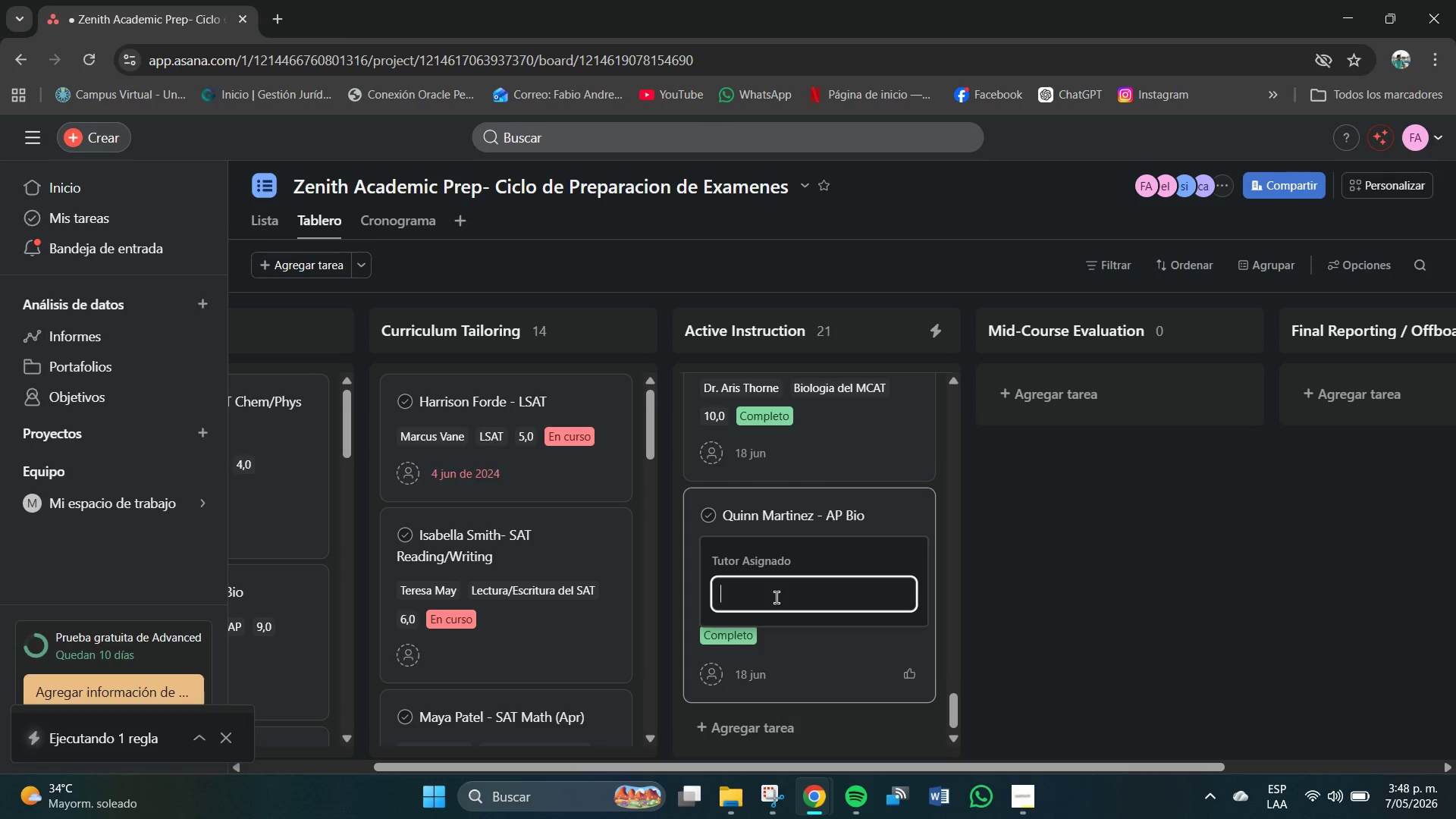 
type(CLAR)
key(Backspace)
key(Backspace)
key(Backspace)
type(larissa Dalloway)
 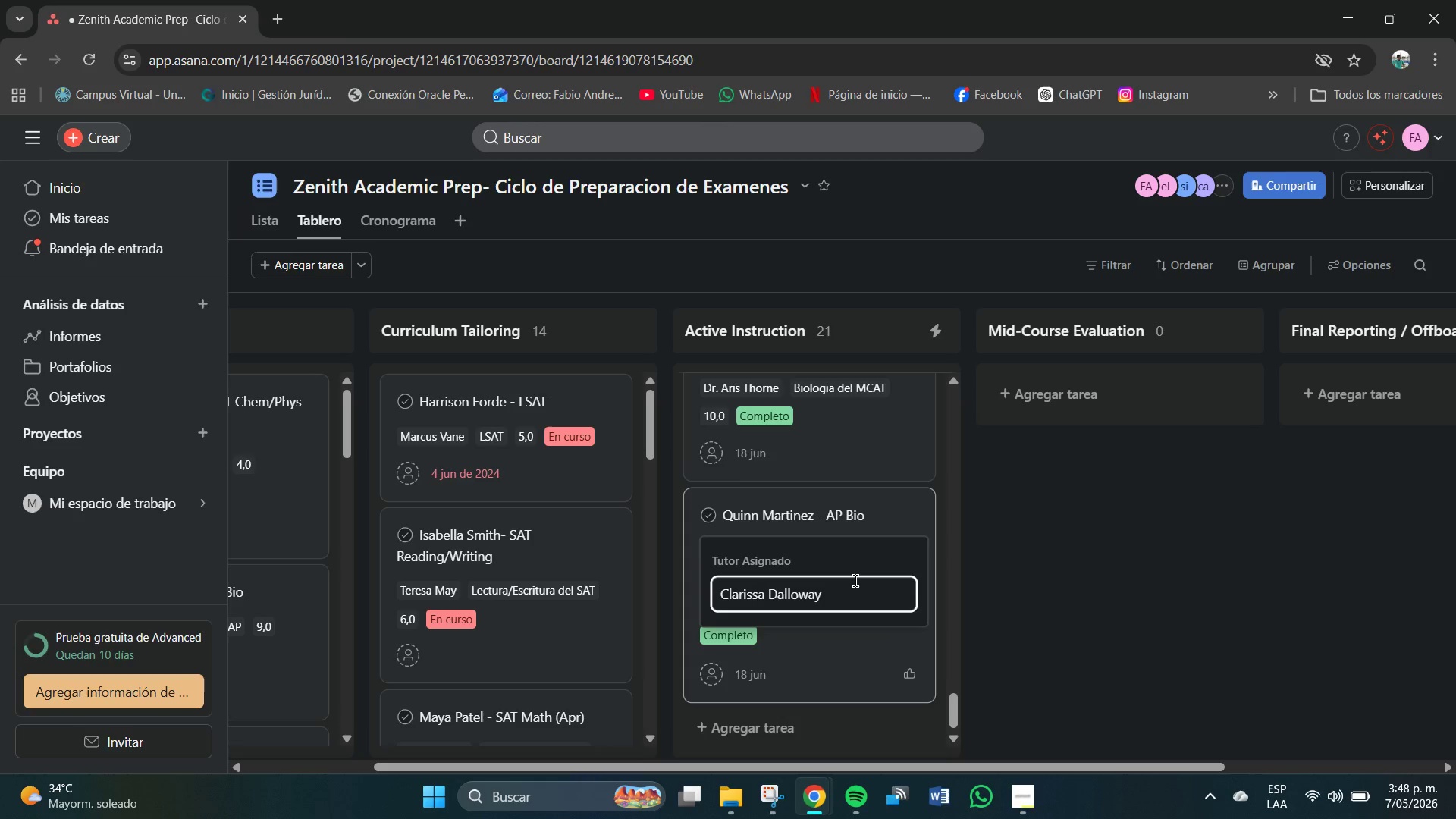 
key(Shift+ShiftRight)
 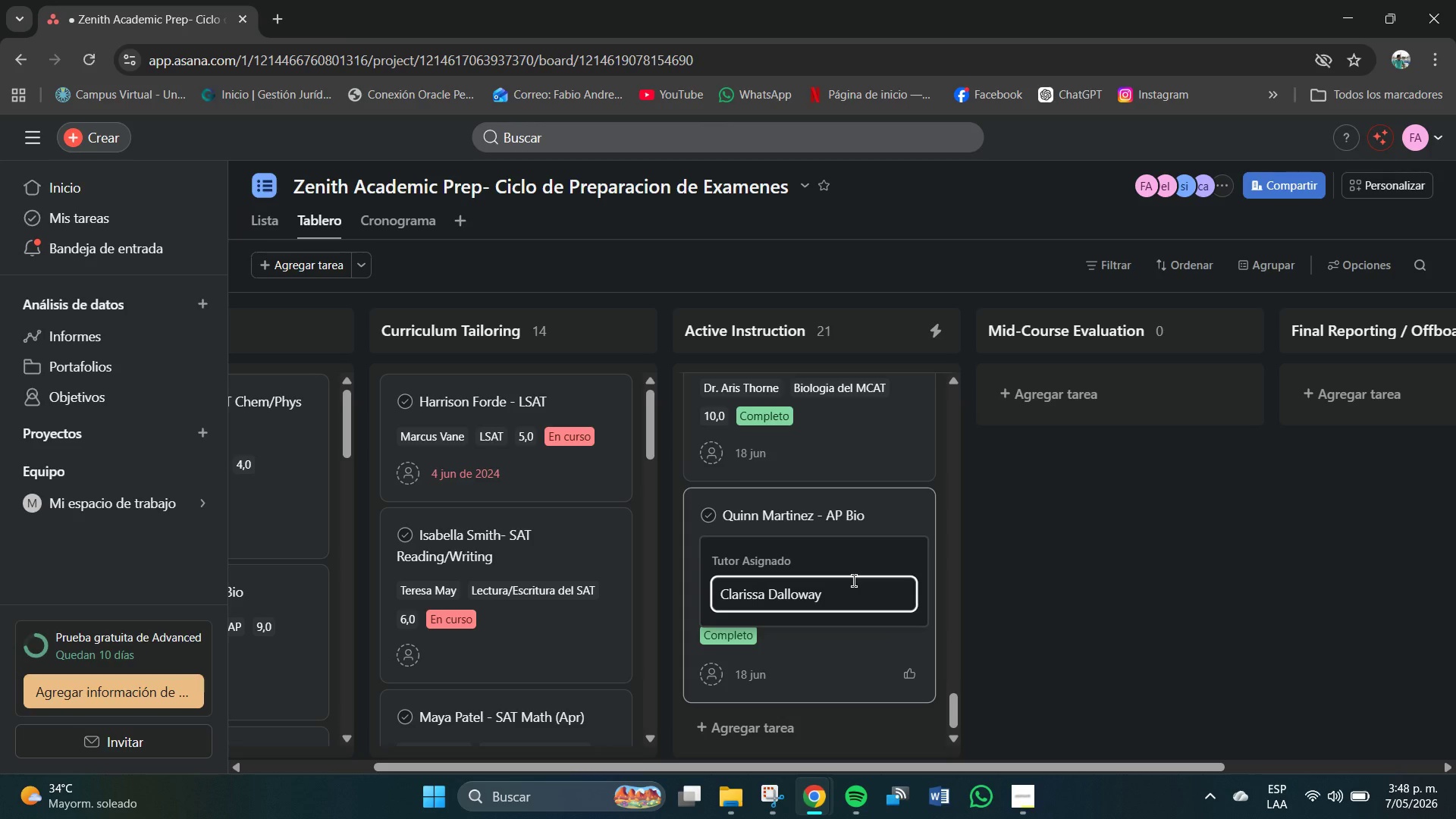 
key(Enter)
 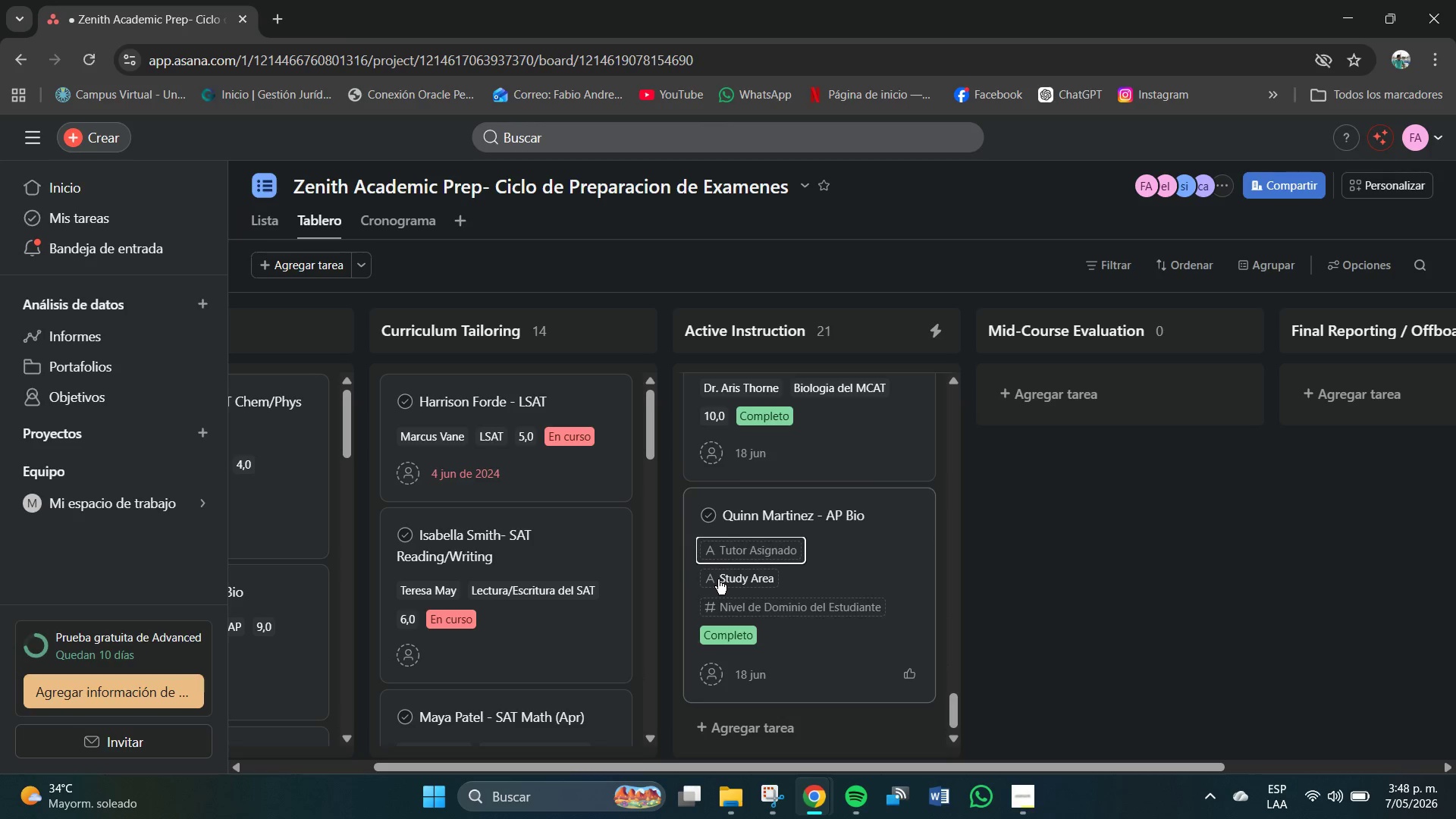 
left_click([719, 579])
 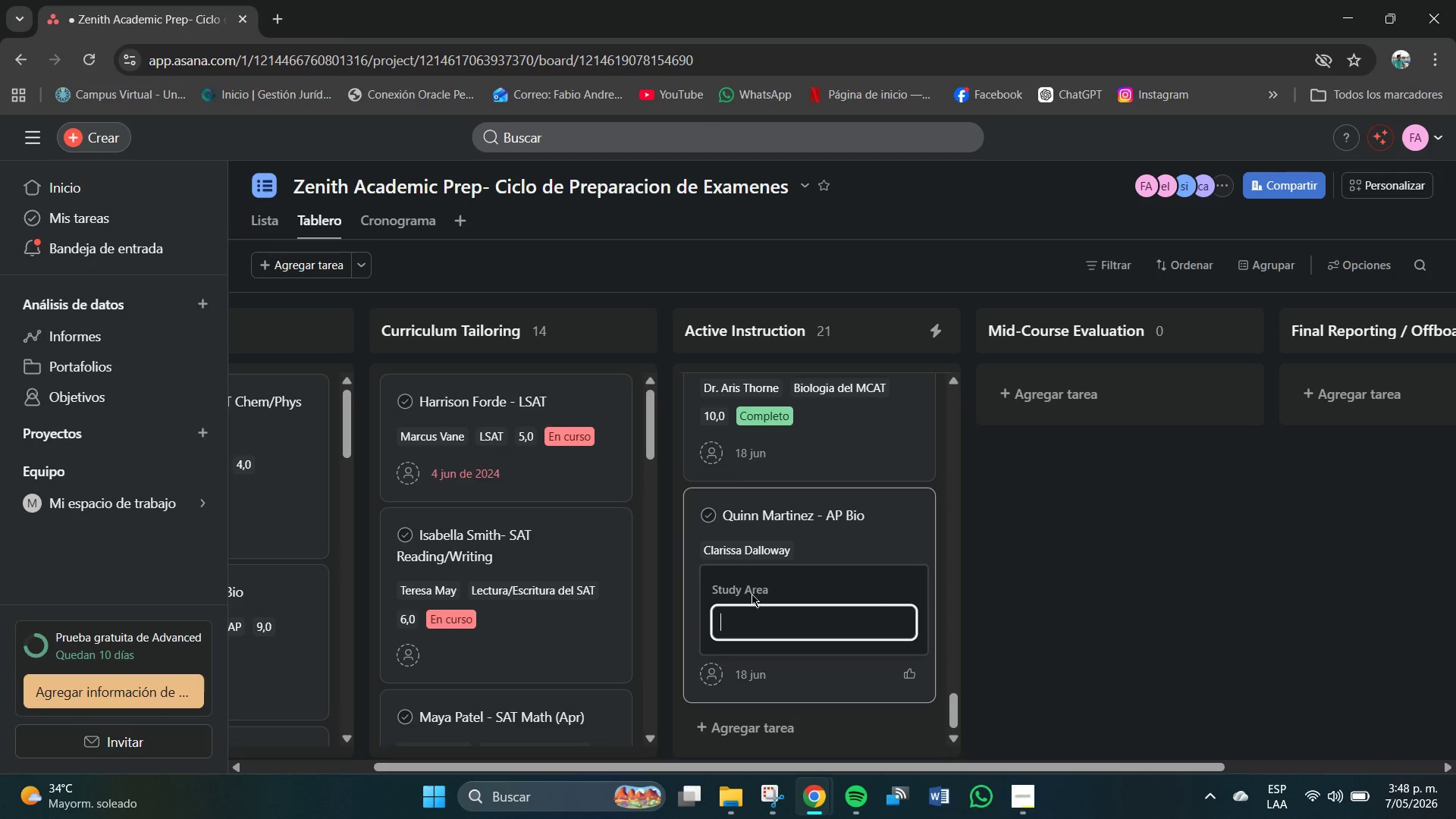 
left_click([779, 624])
 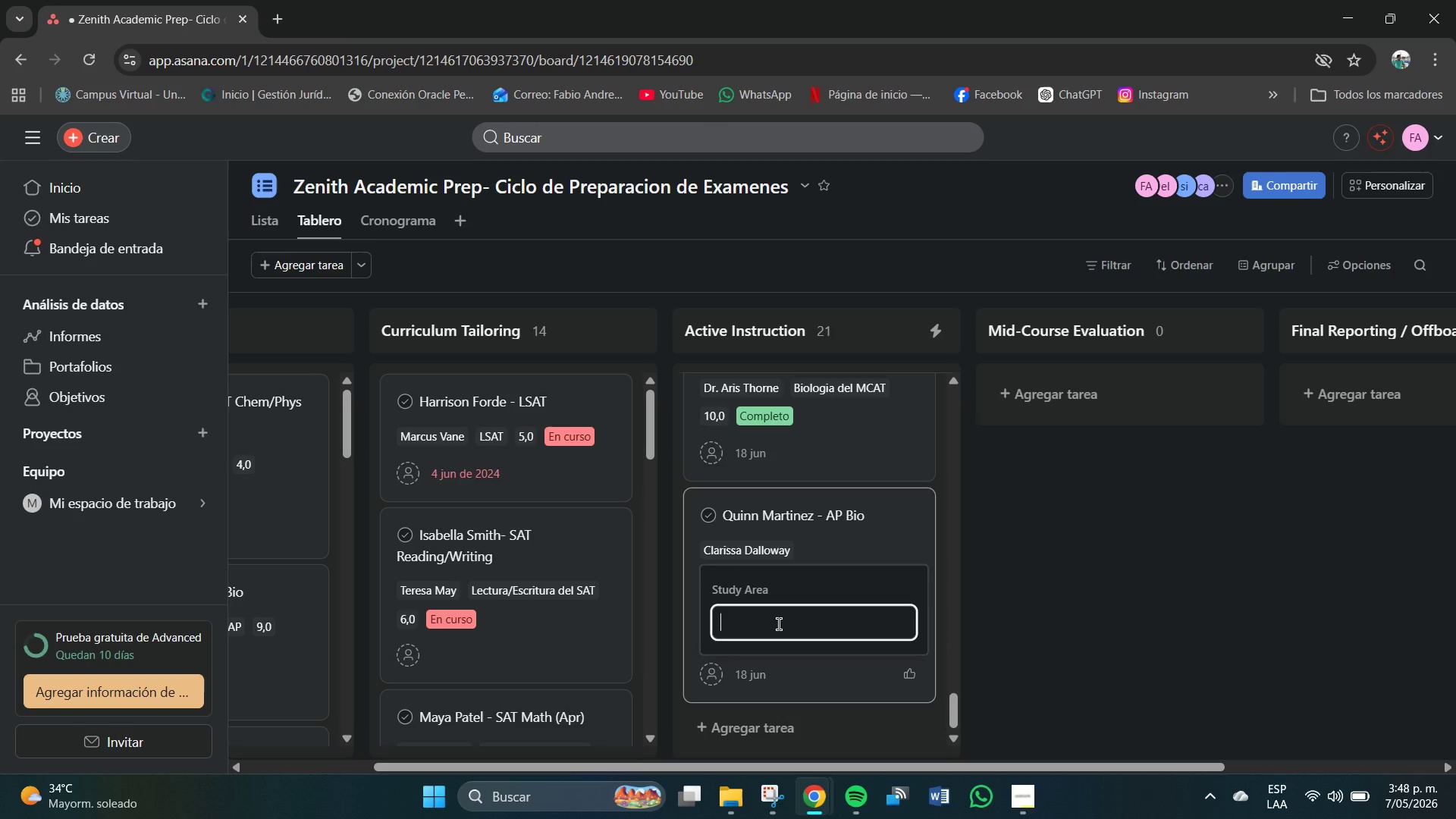 
type(Biologia AP)
 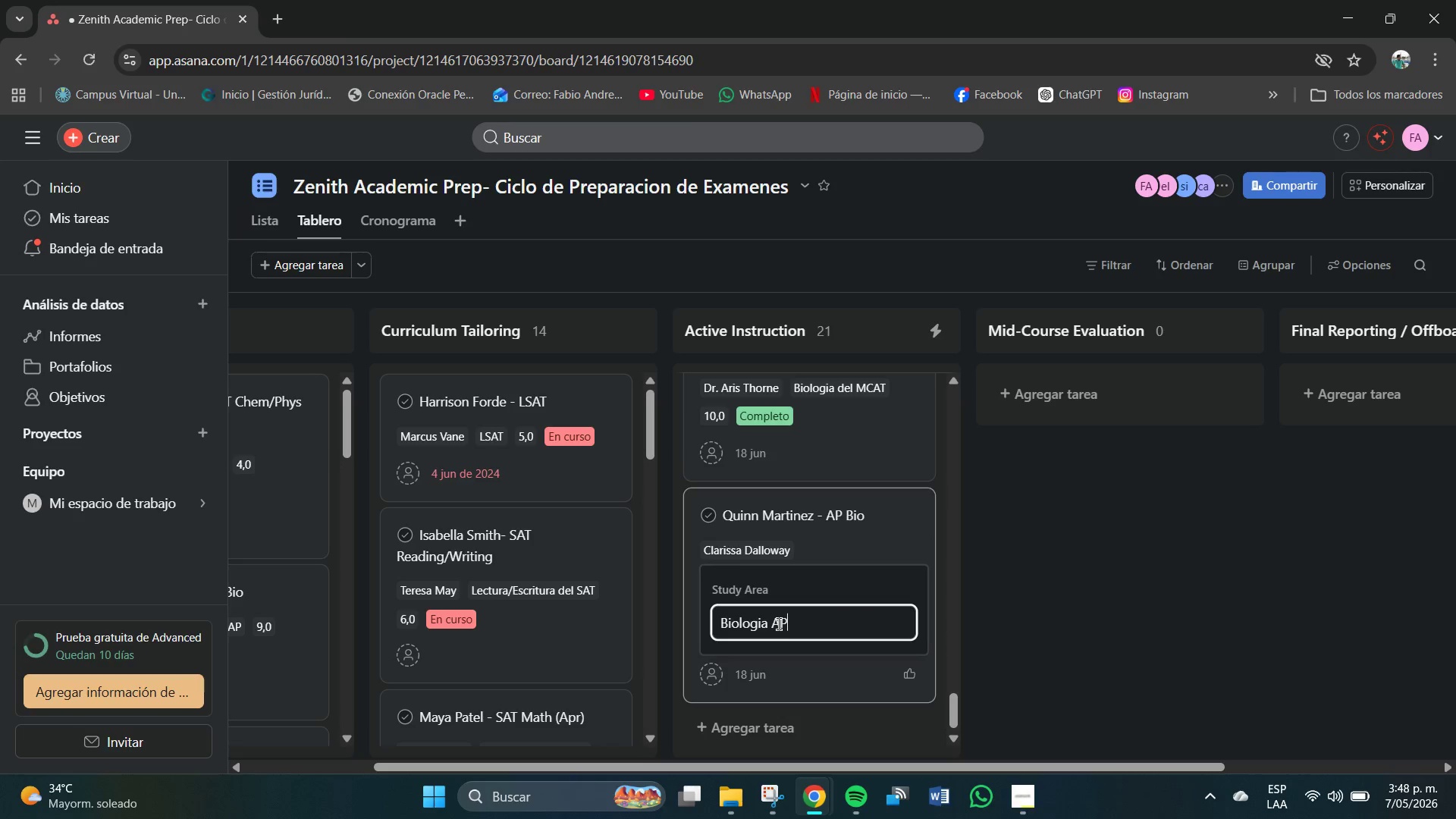 
key(Enter)
 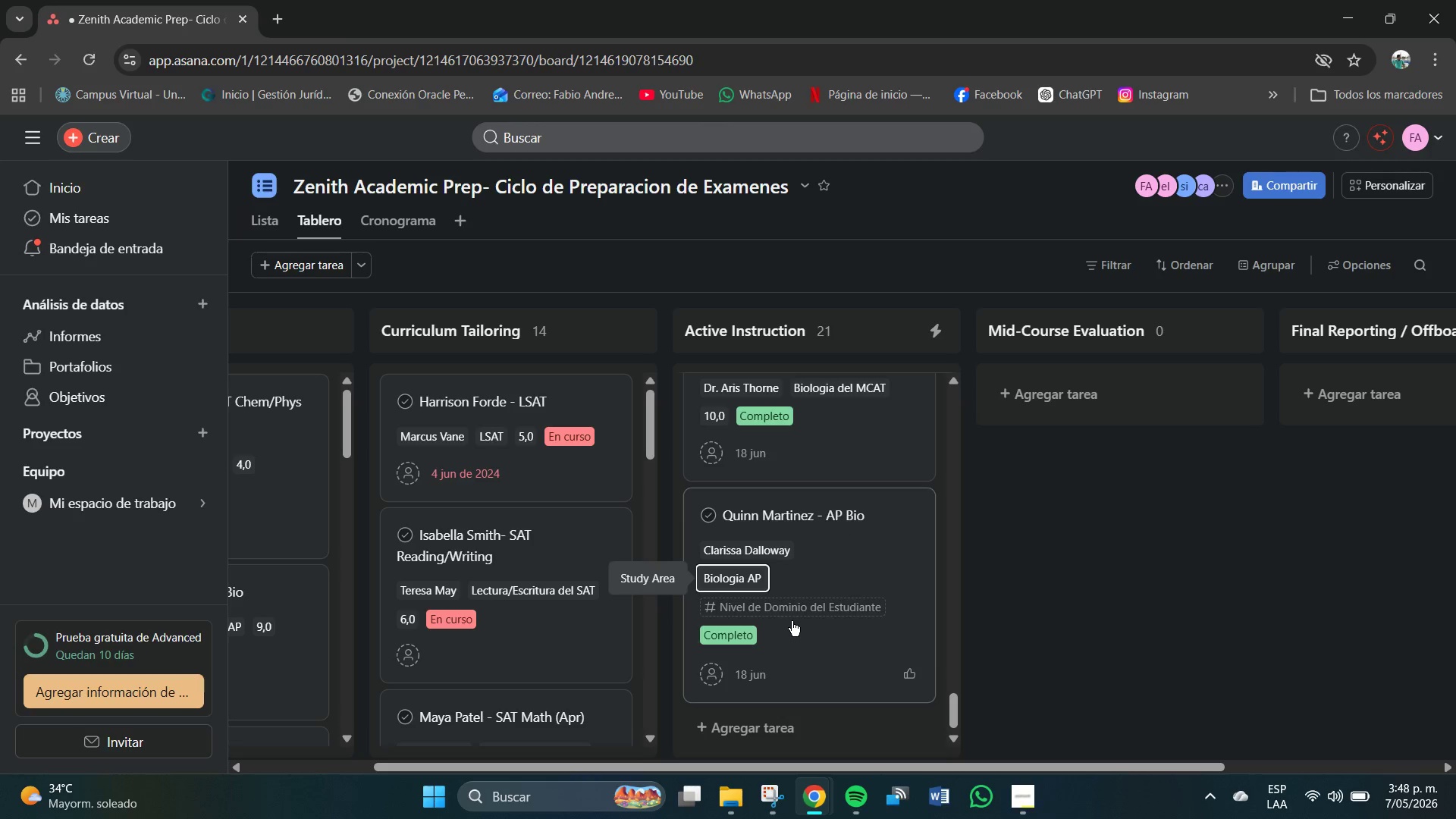 
left_click([805, 606])
 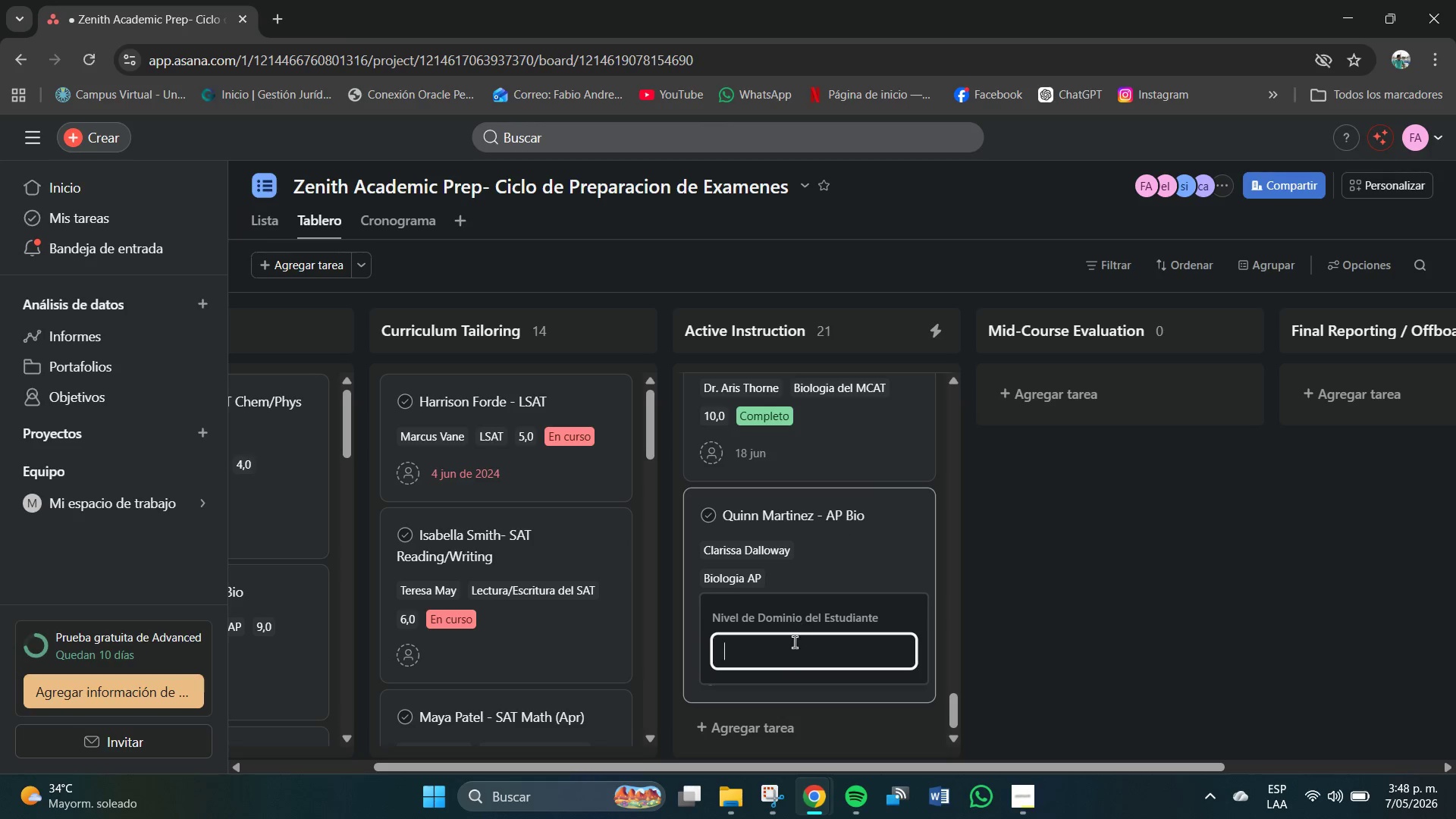 
left_click([792, 651])
 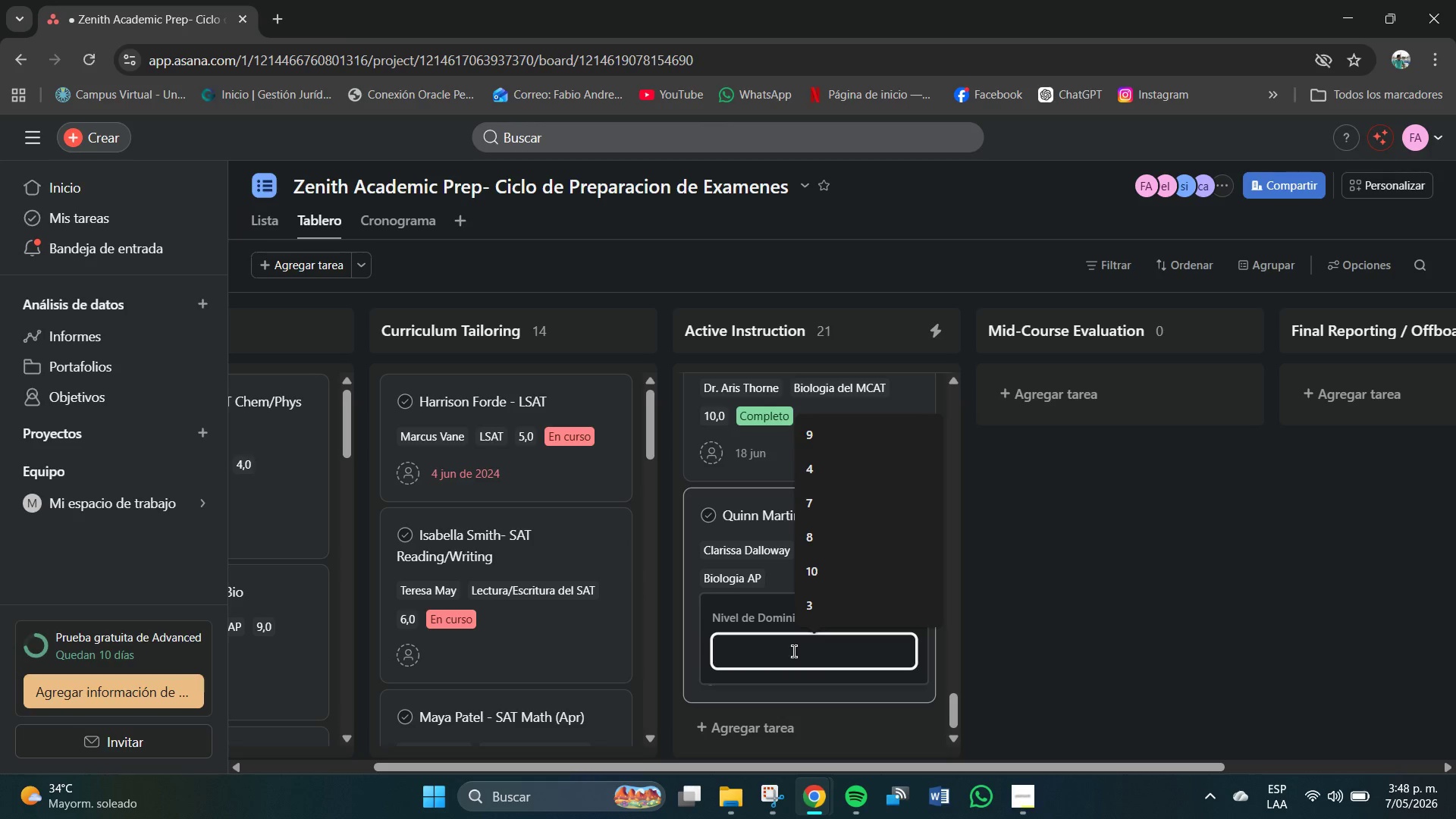 
key(Numpad7)
 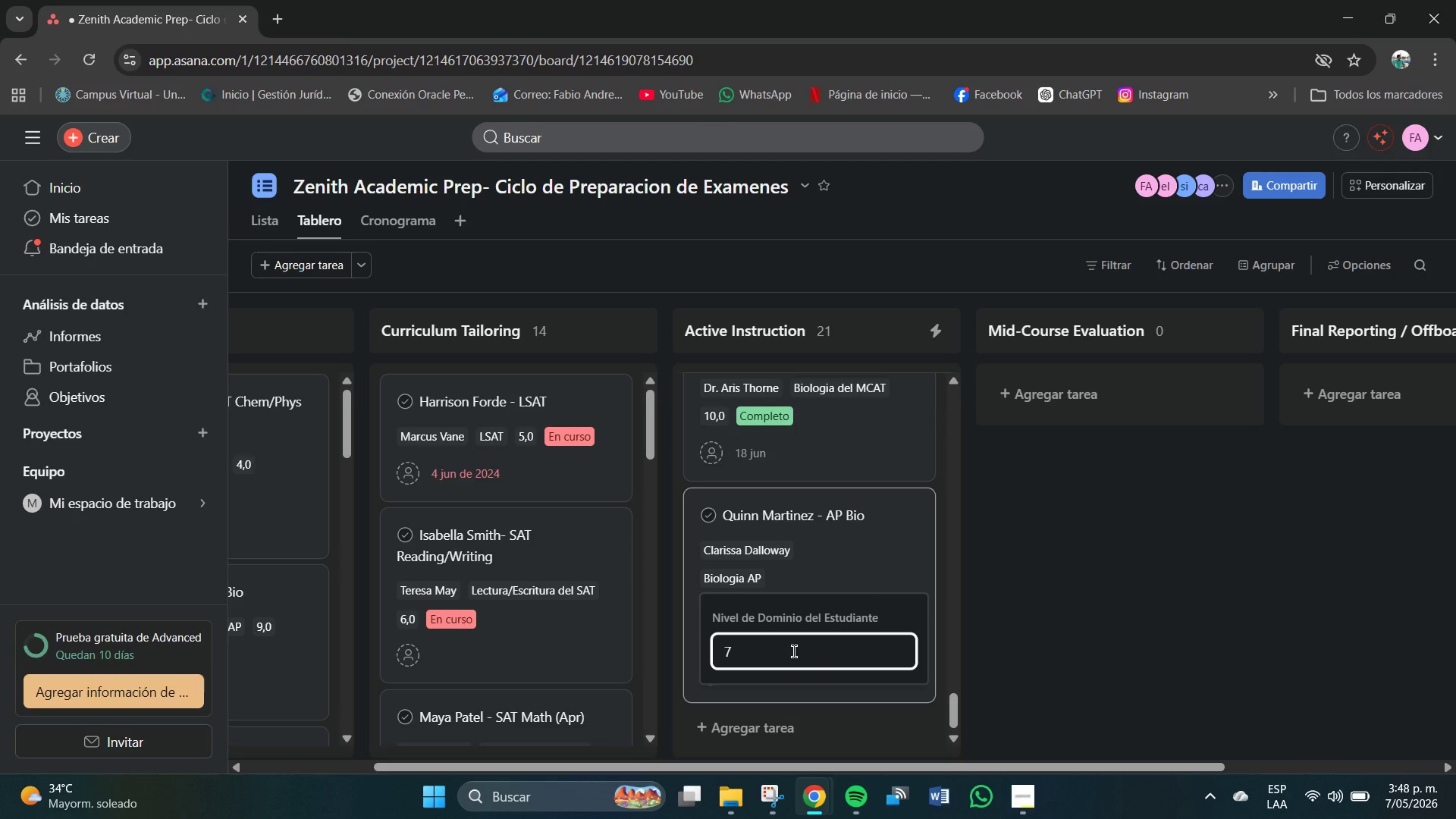 
key(NumpadEnter)
 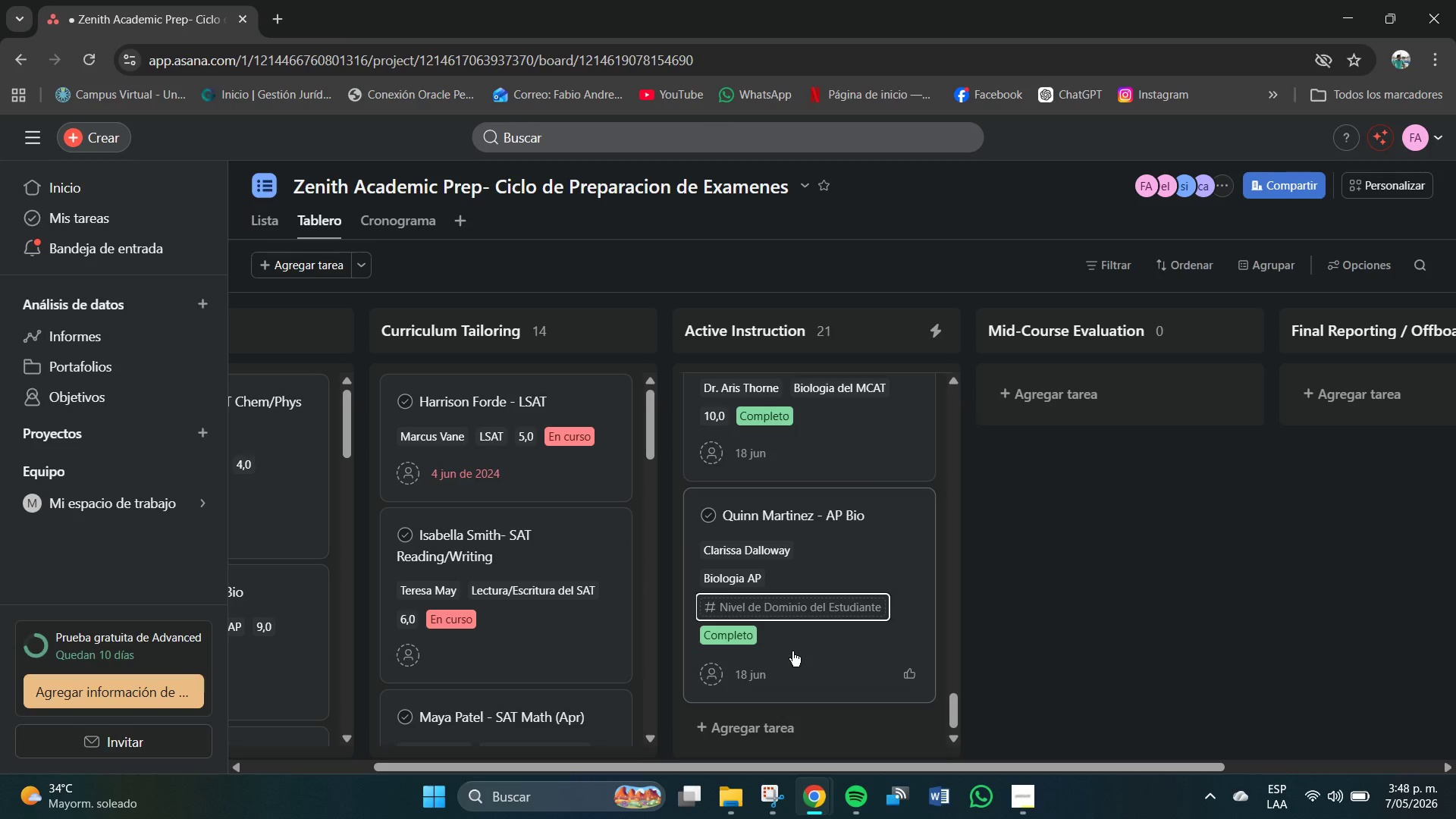 
mouse_move([785, 620])
 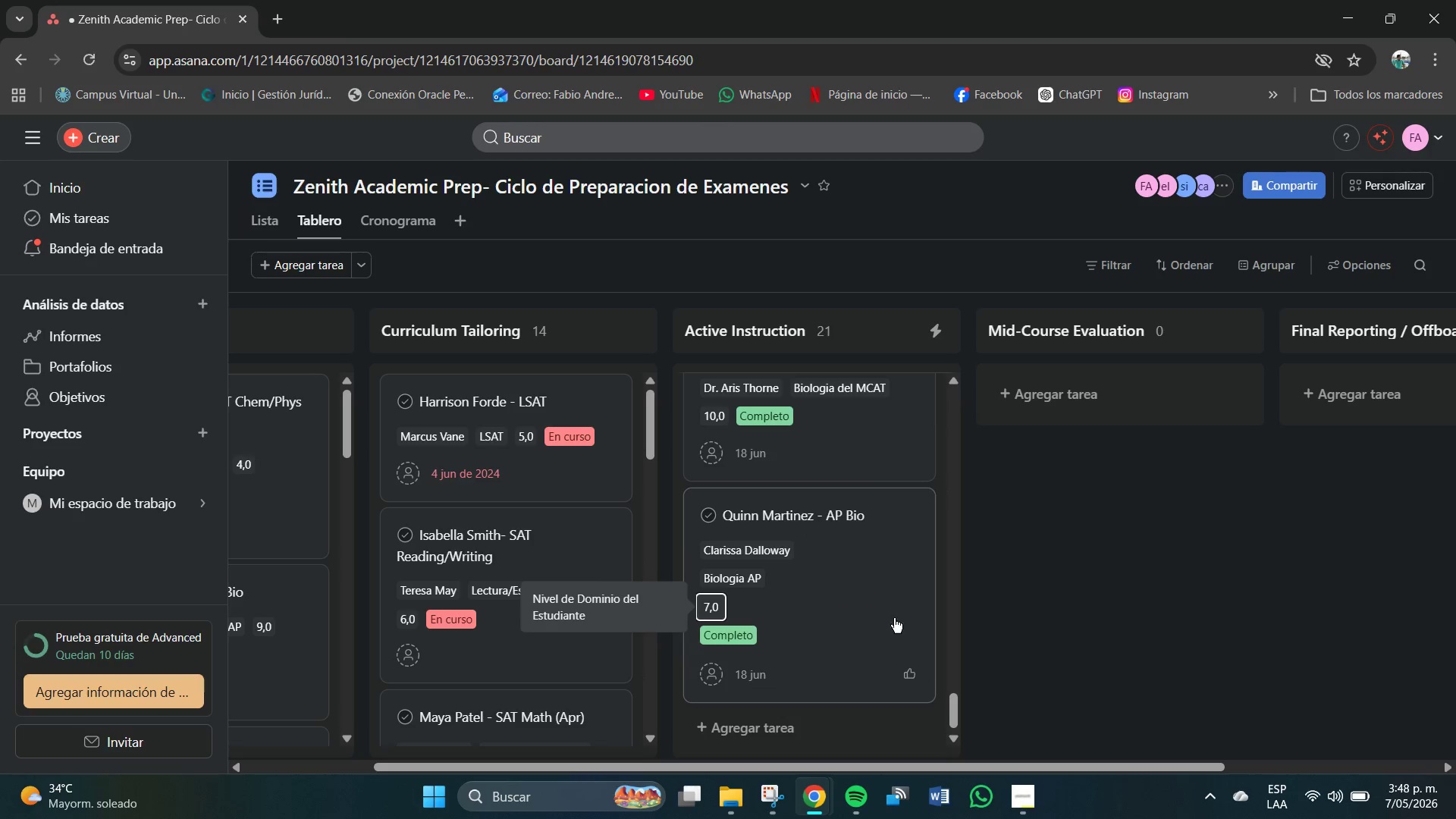 
scroll: coordinate [871, 638], scroll_direction: down, amount: 2.0